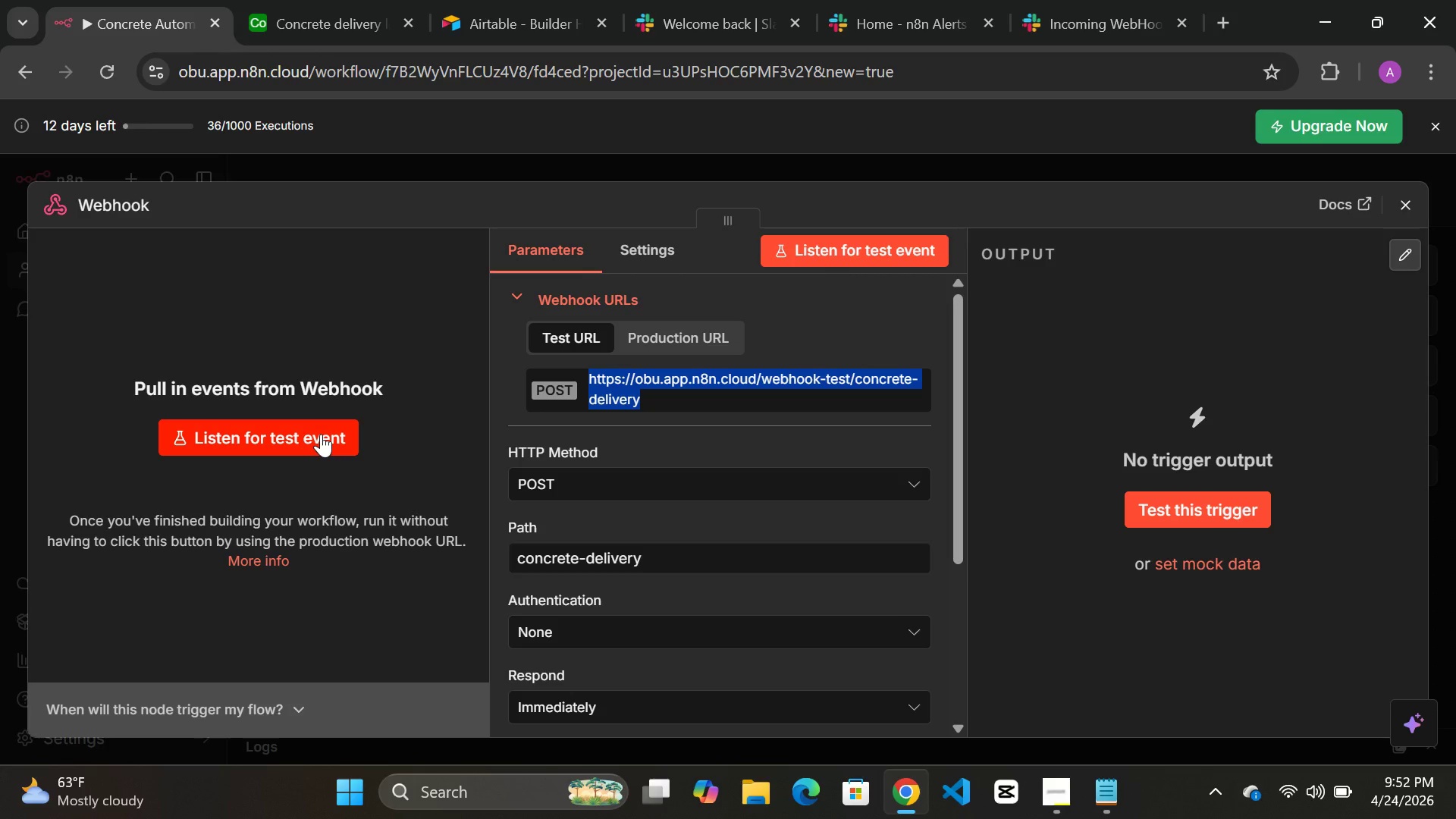 
double_click([317, 431])
 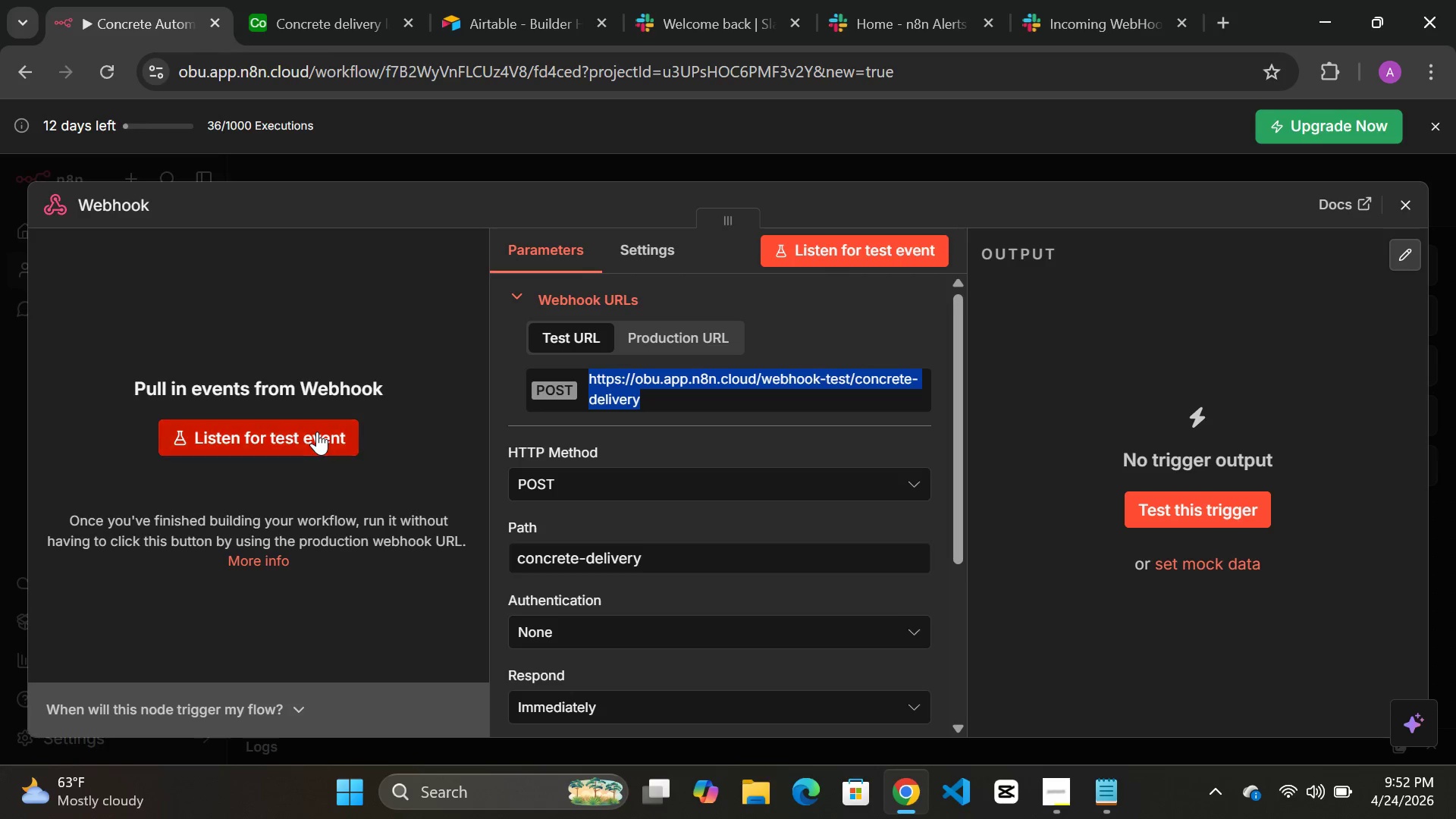 
triple_click([317, 431])
 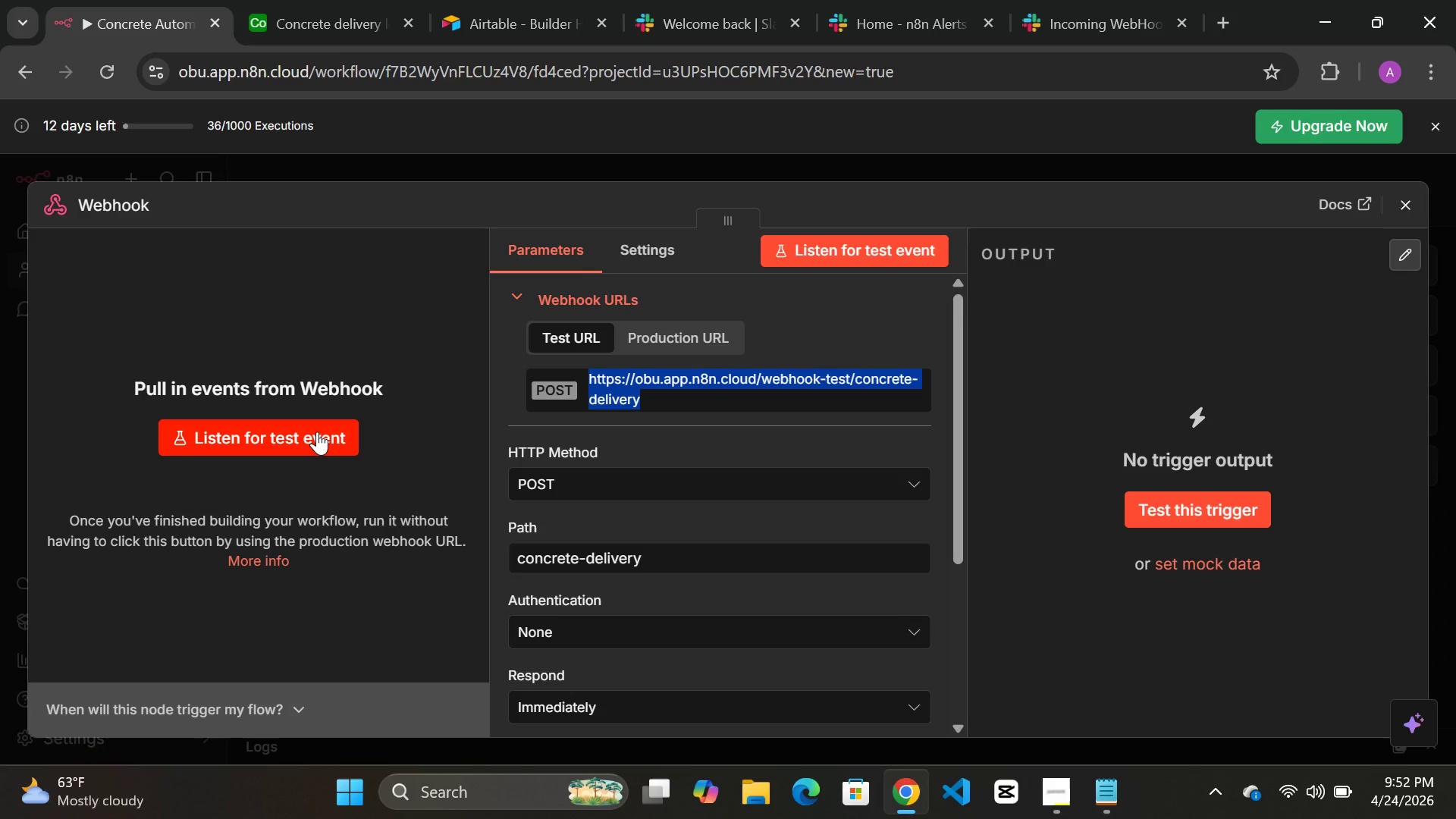 
wait(16.84)
 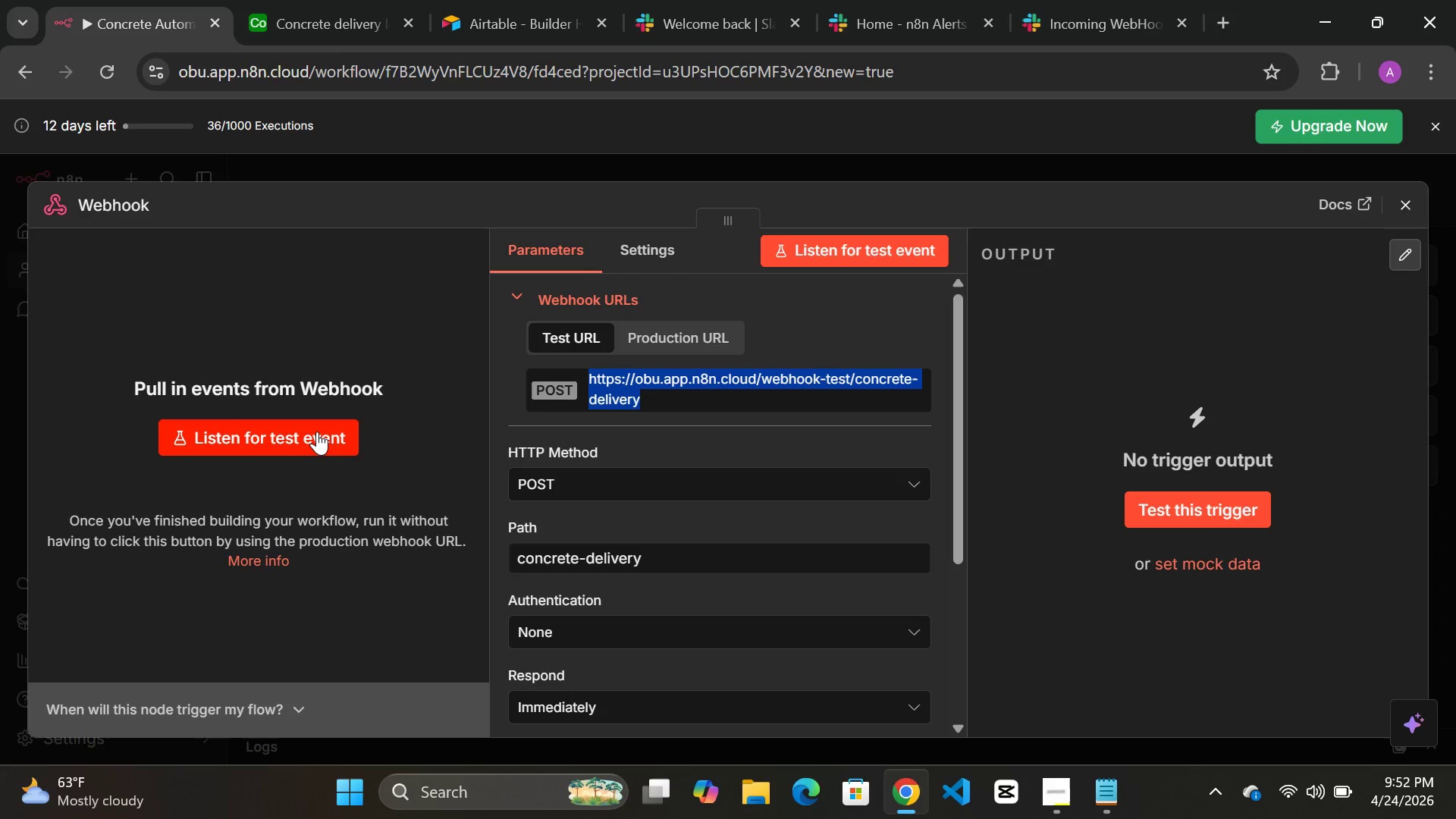 
double_click([848, 256])
 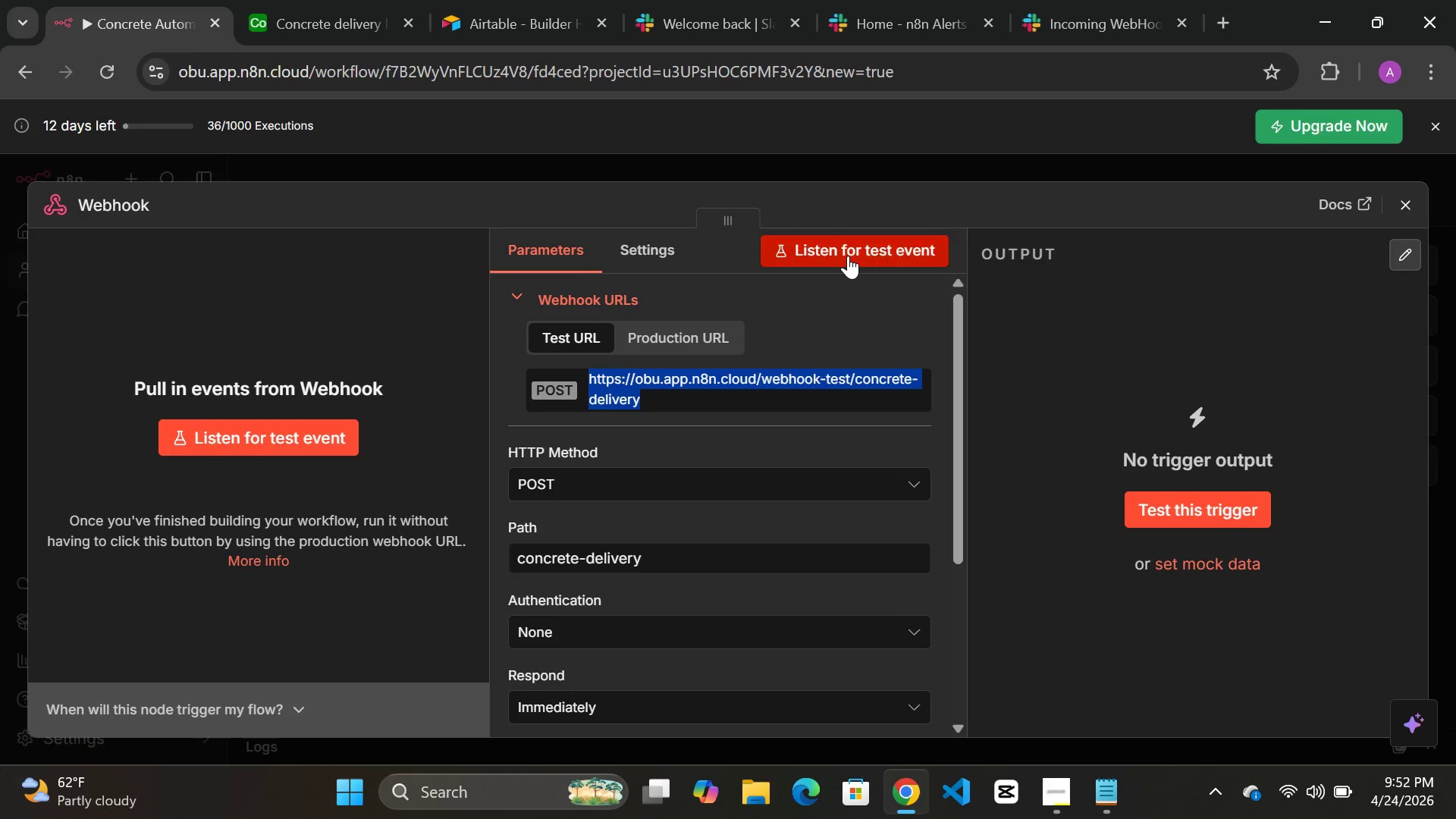 
triple_click([848, 256])
 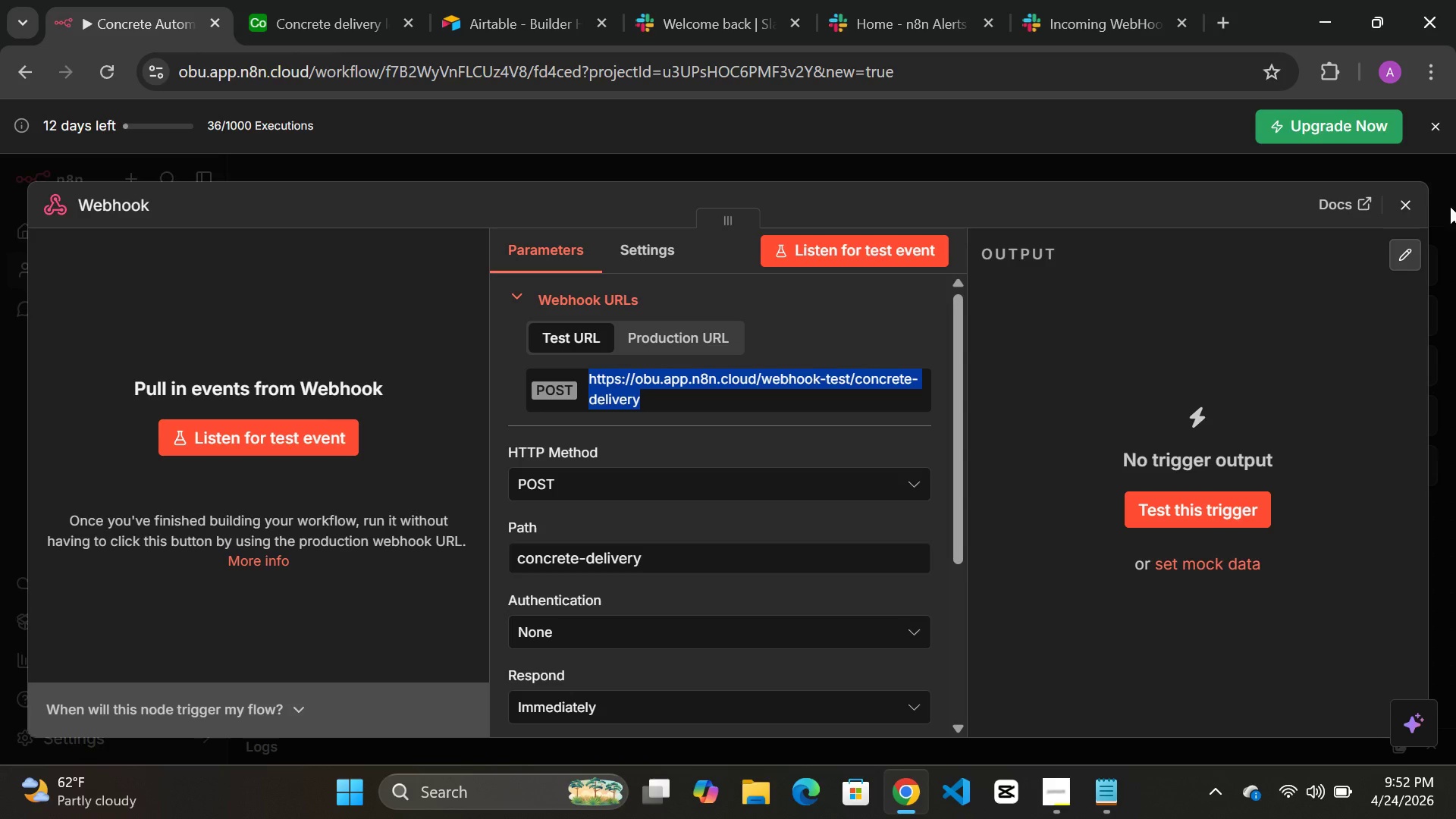 
left_click([1407, 206])
 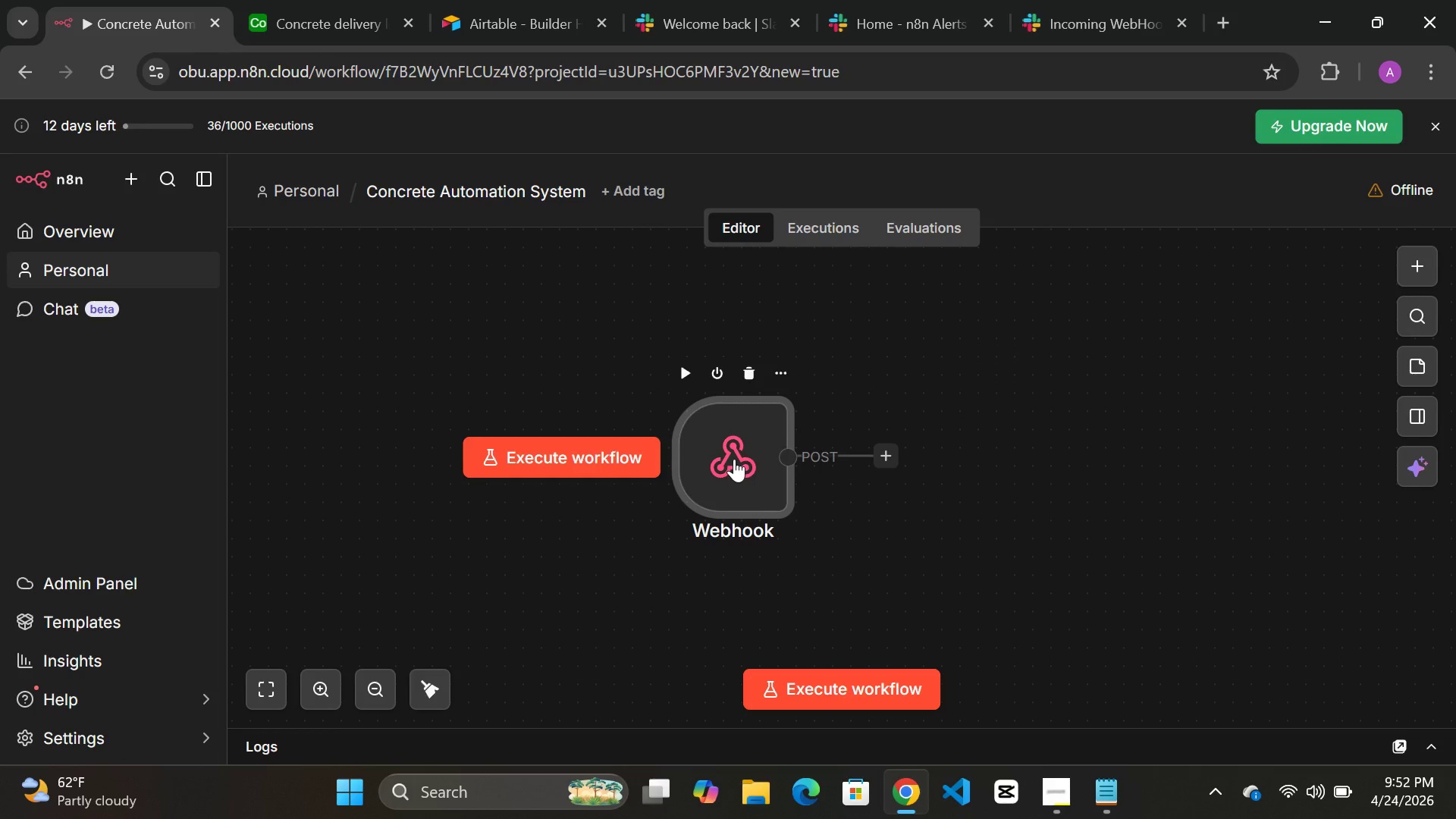 
double_click([733, 459])
 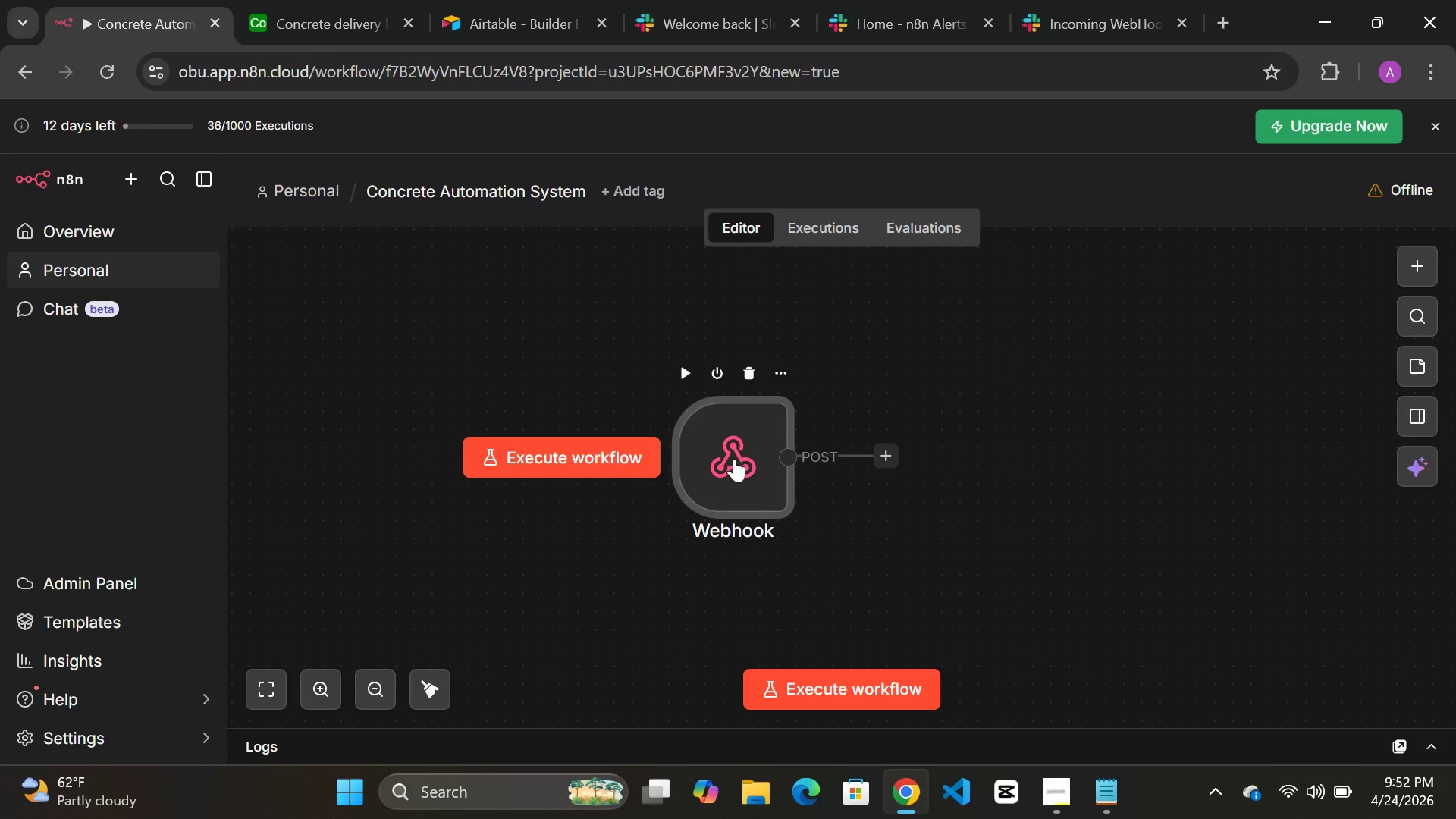 
triple_click([733, 459])
 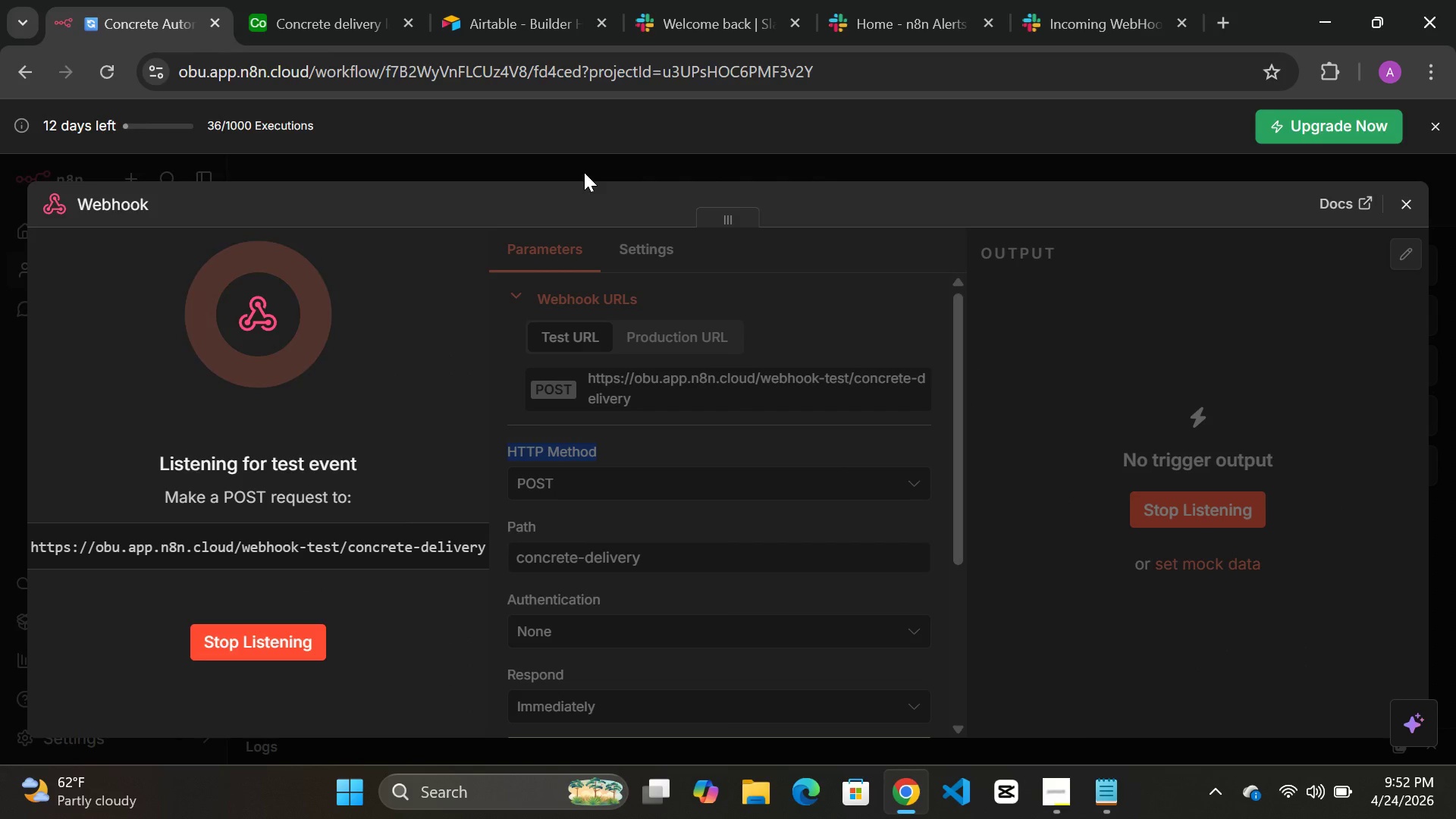 
wait(7.06)
 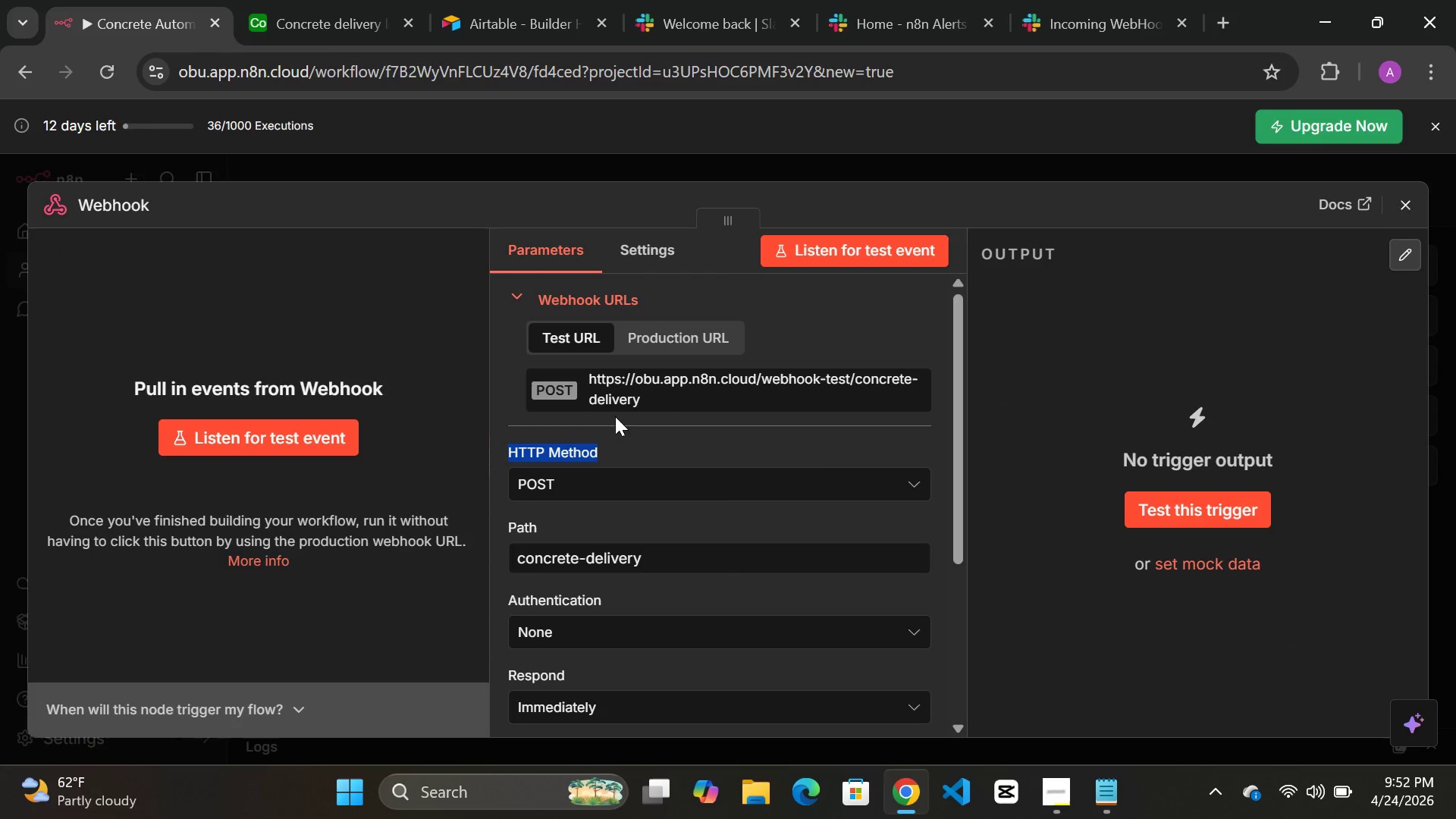 
left_click([606, 159])
 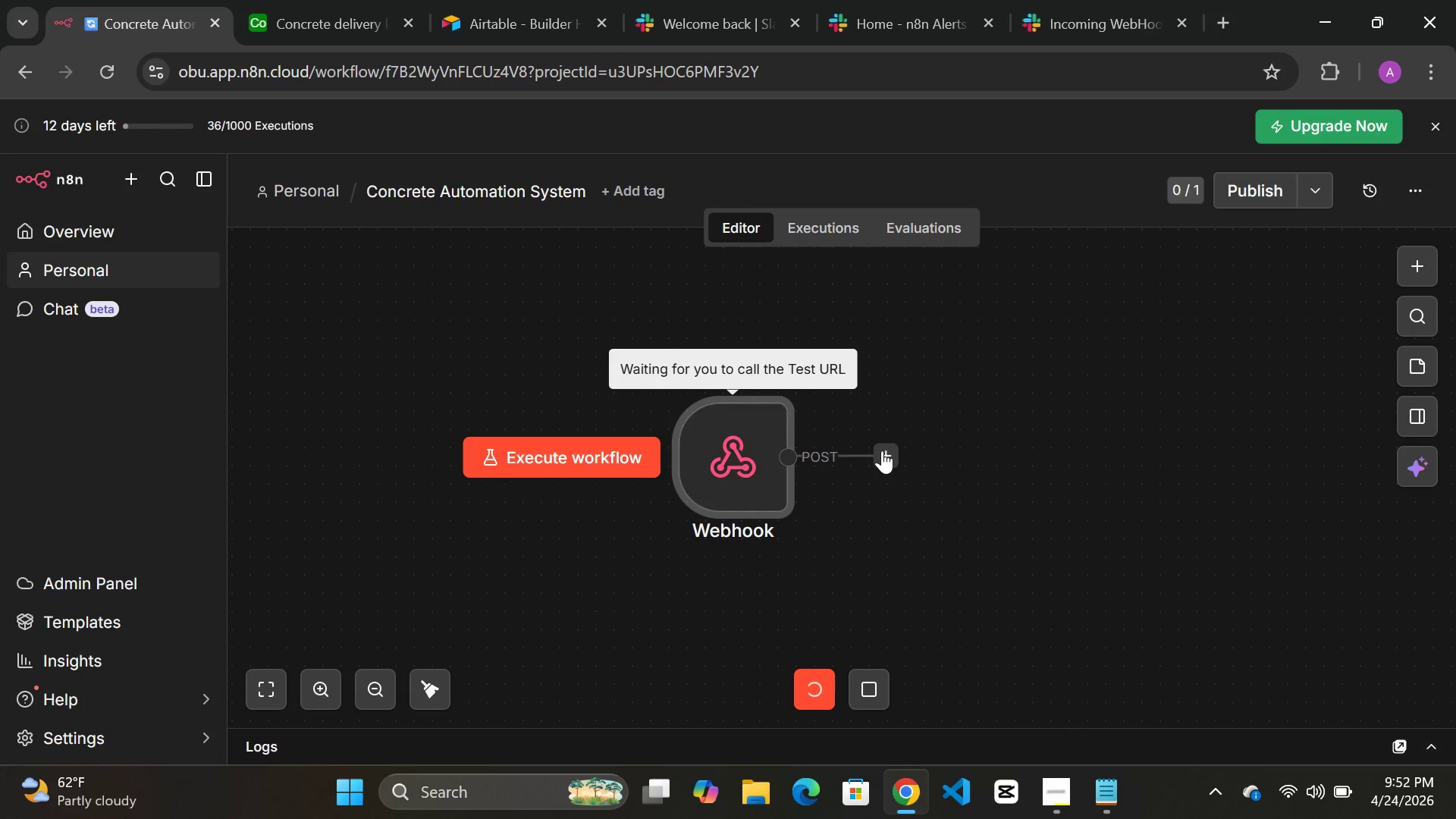 
wait(10.28)
 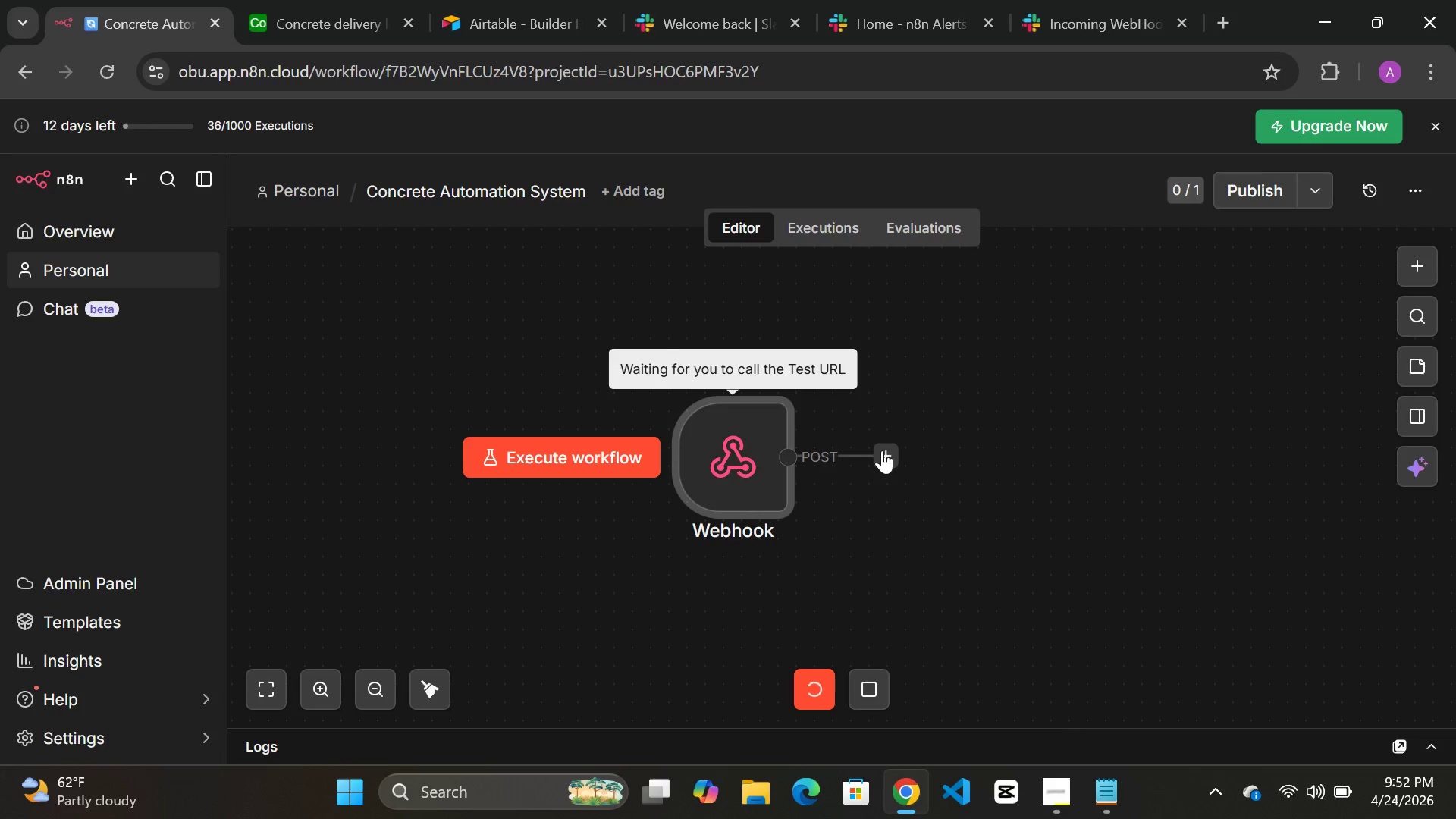 
left_click([1222, 24])
 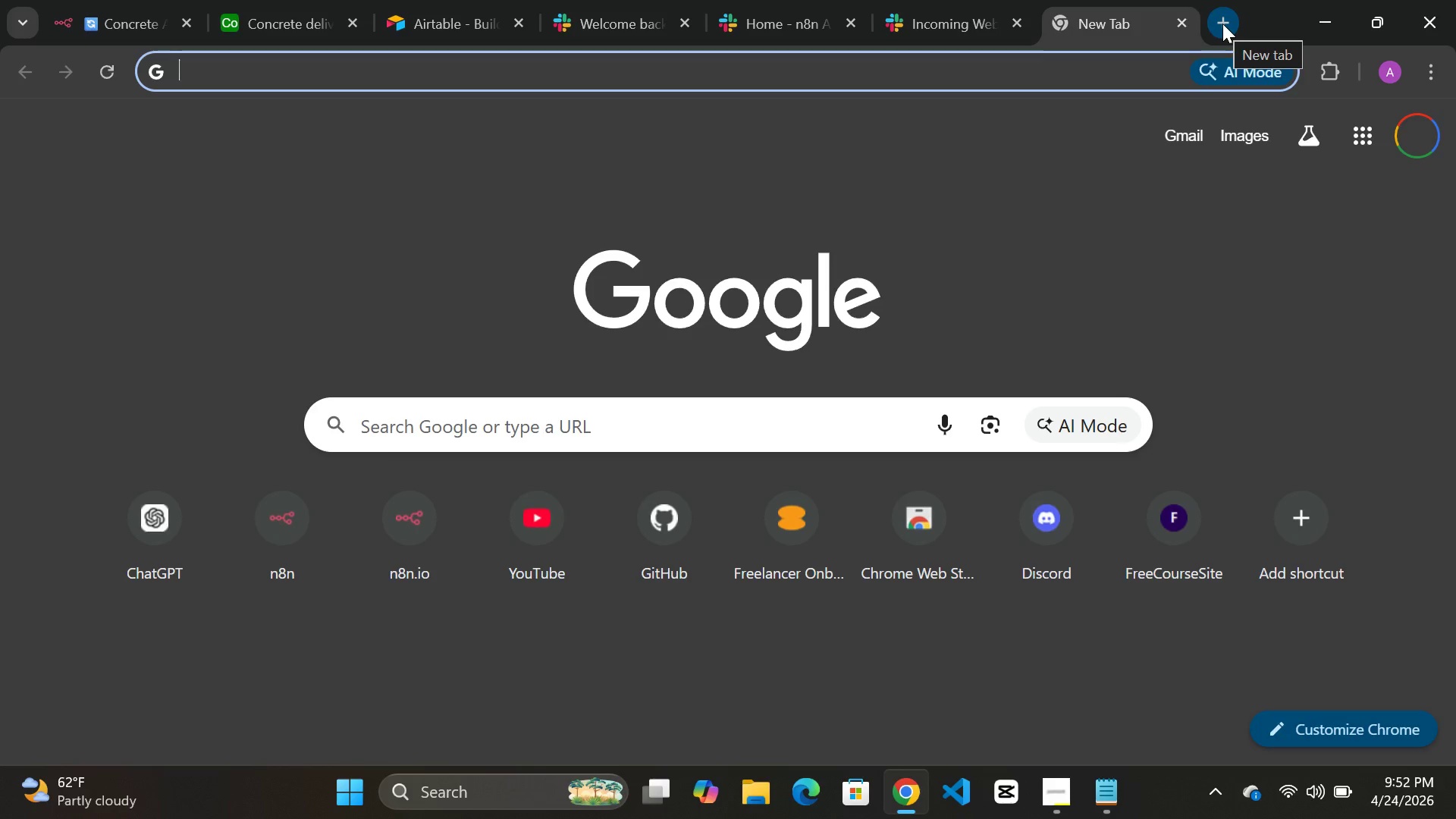 
type(https://webhook.site)
 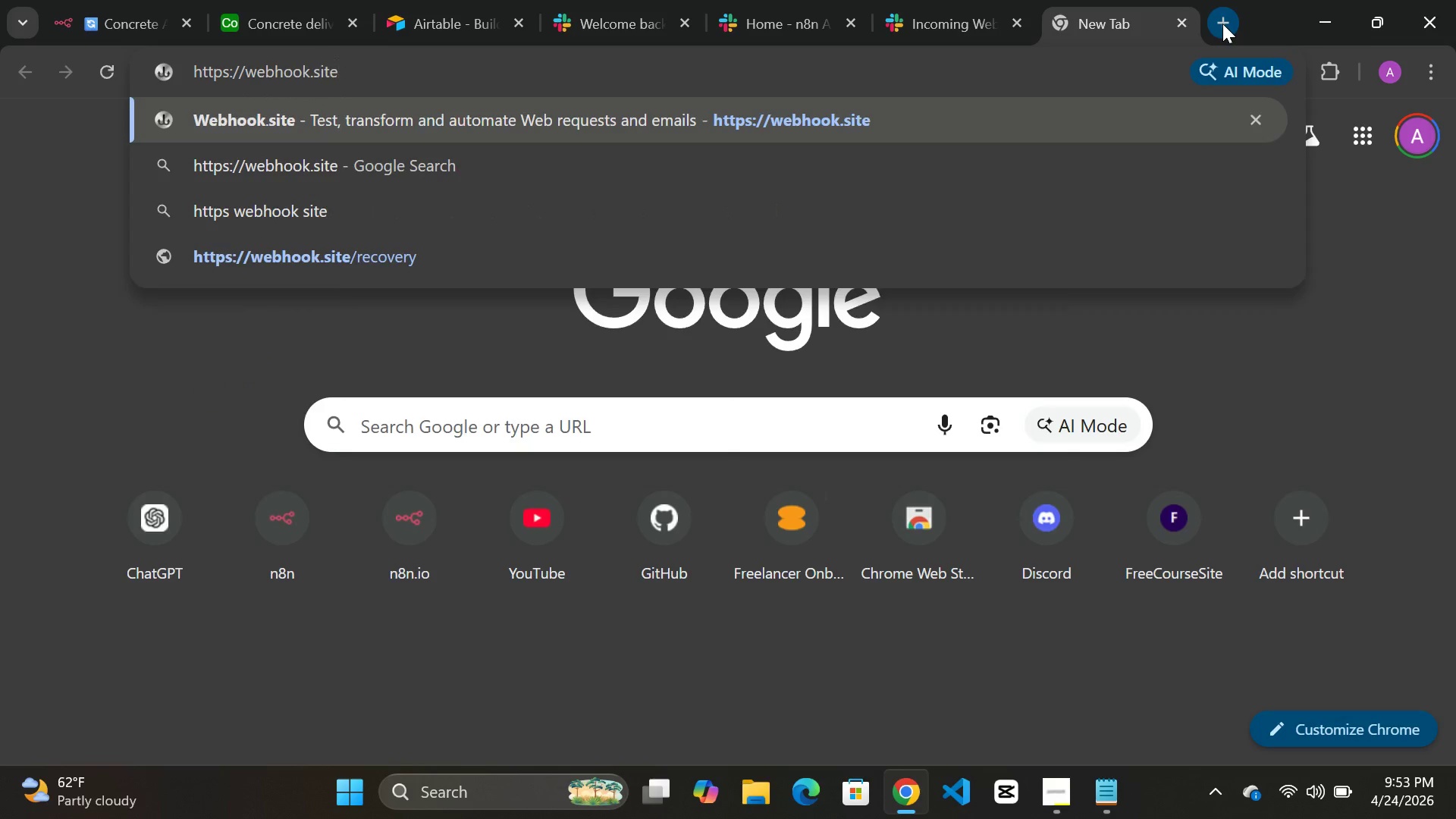 
key(Enter)
 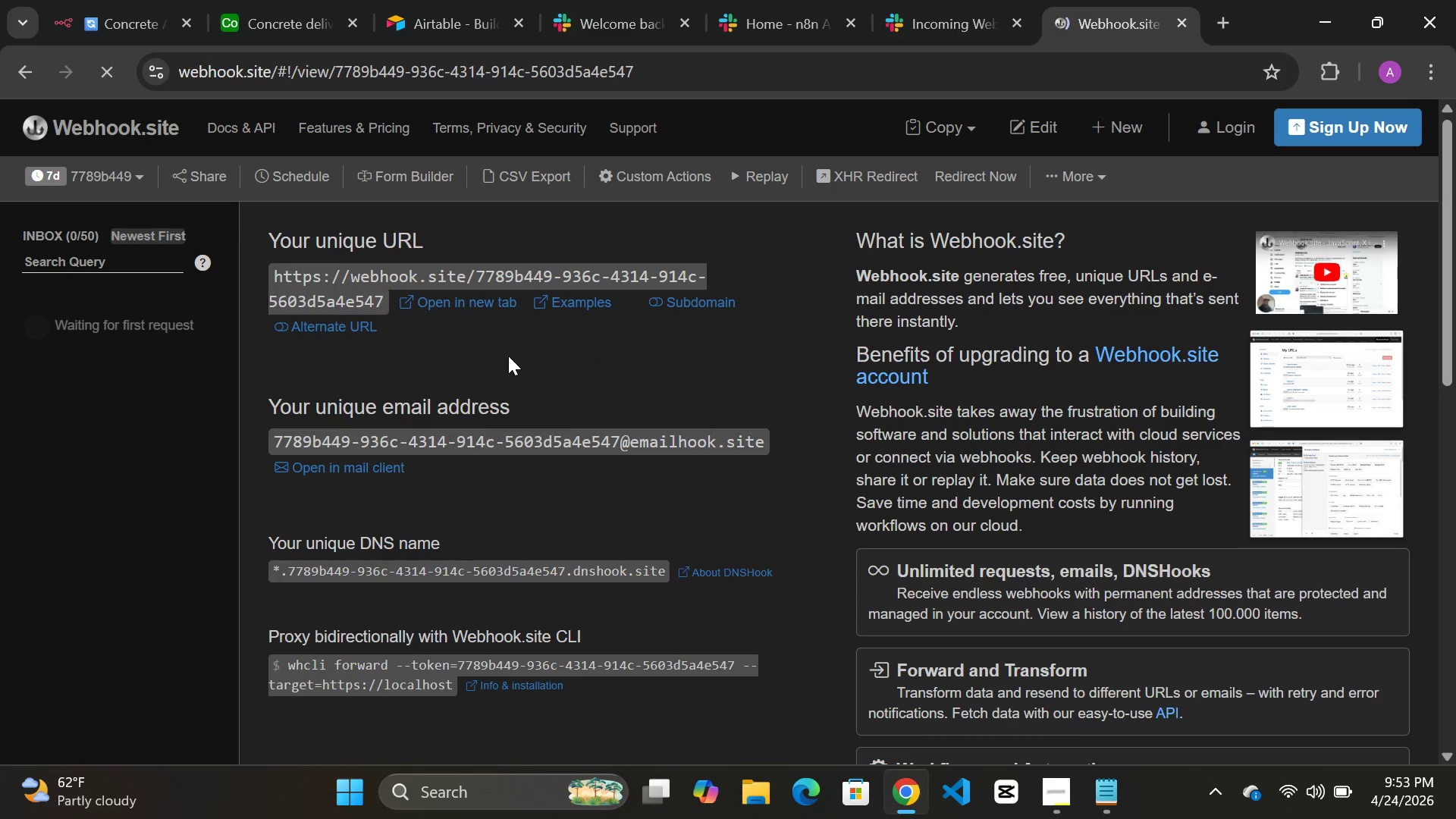 
wait(12.61)
 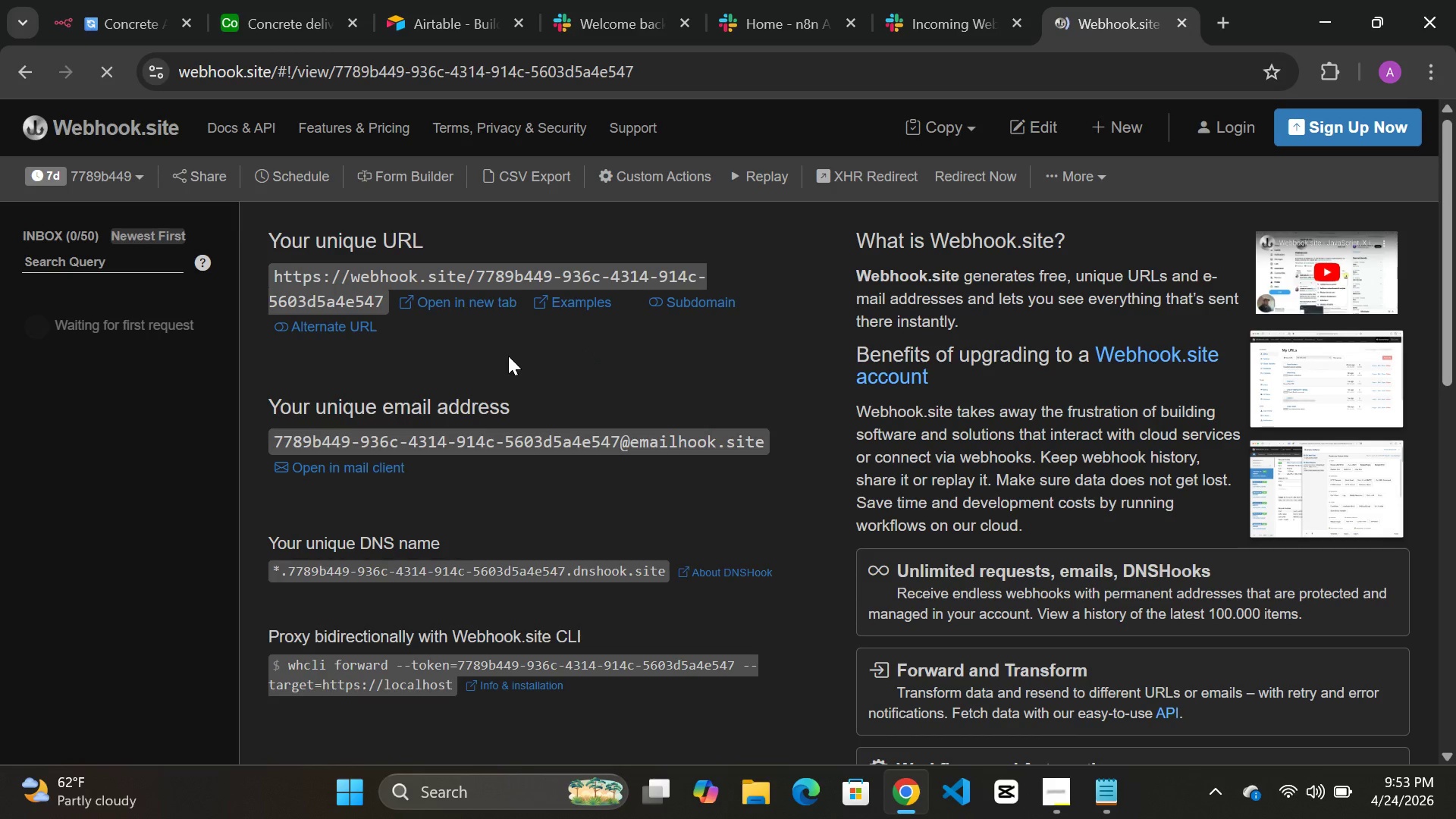 
left_click([530, 361])
 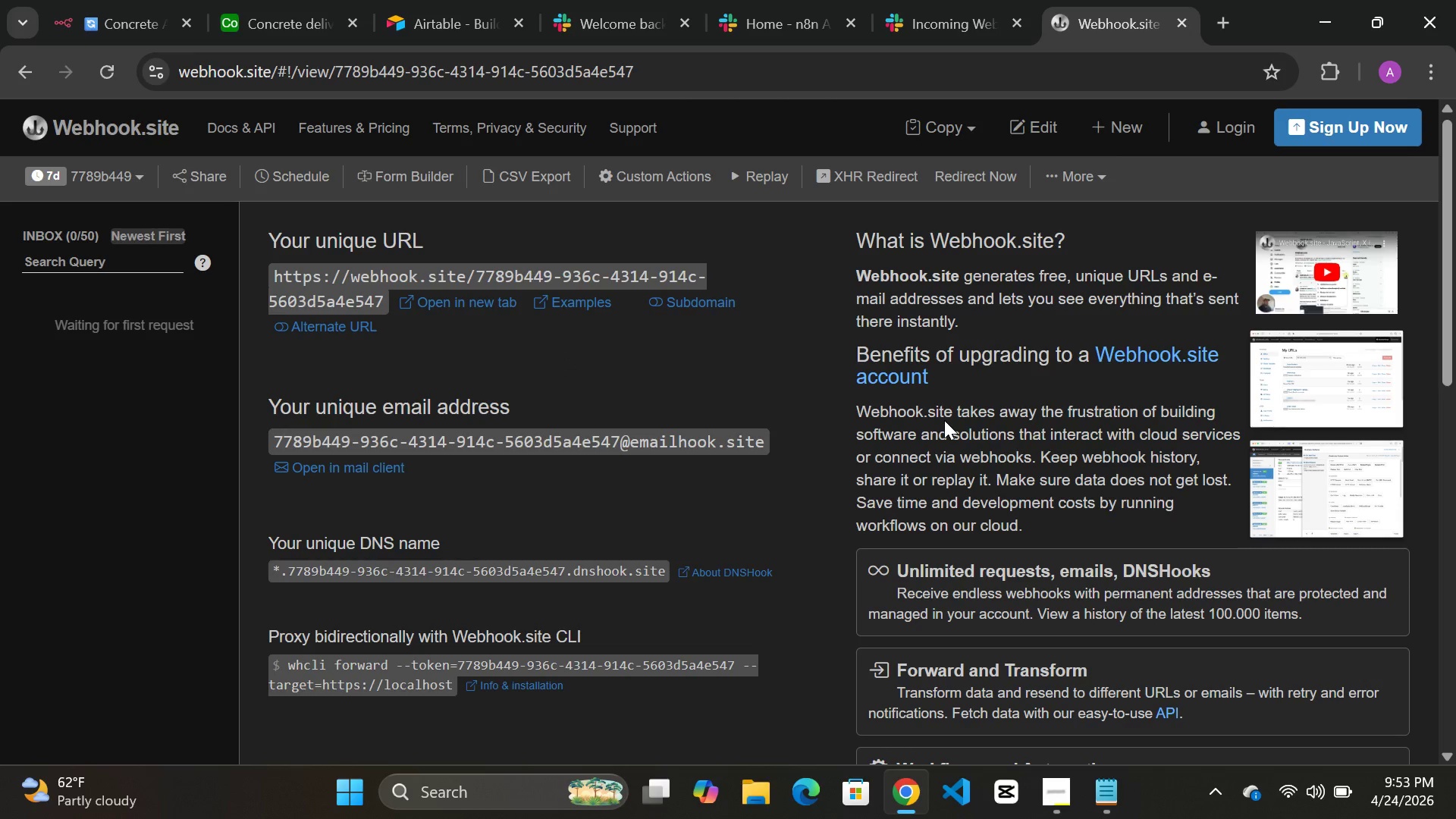 
scroll: coordinate [944, 420], scroll_direction: down, amount: 2.0
 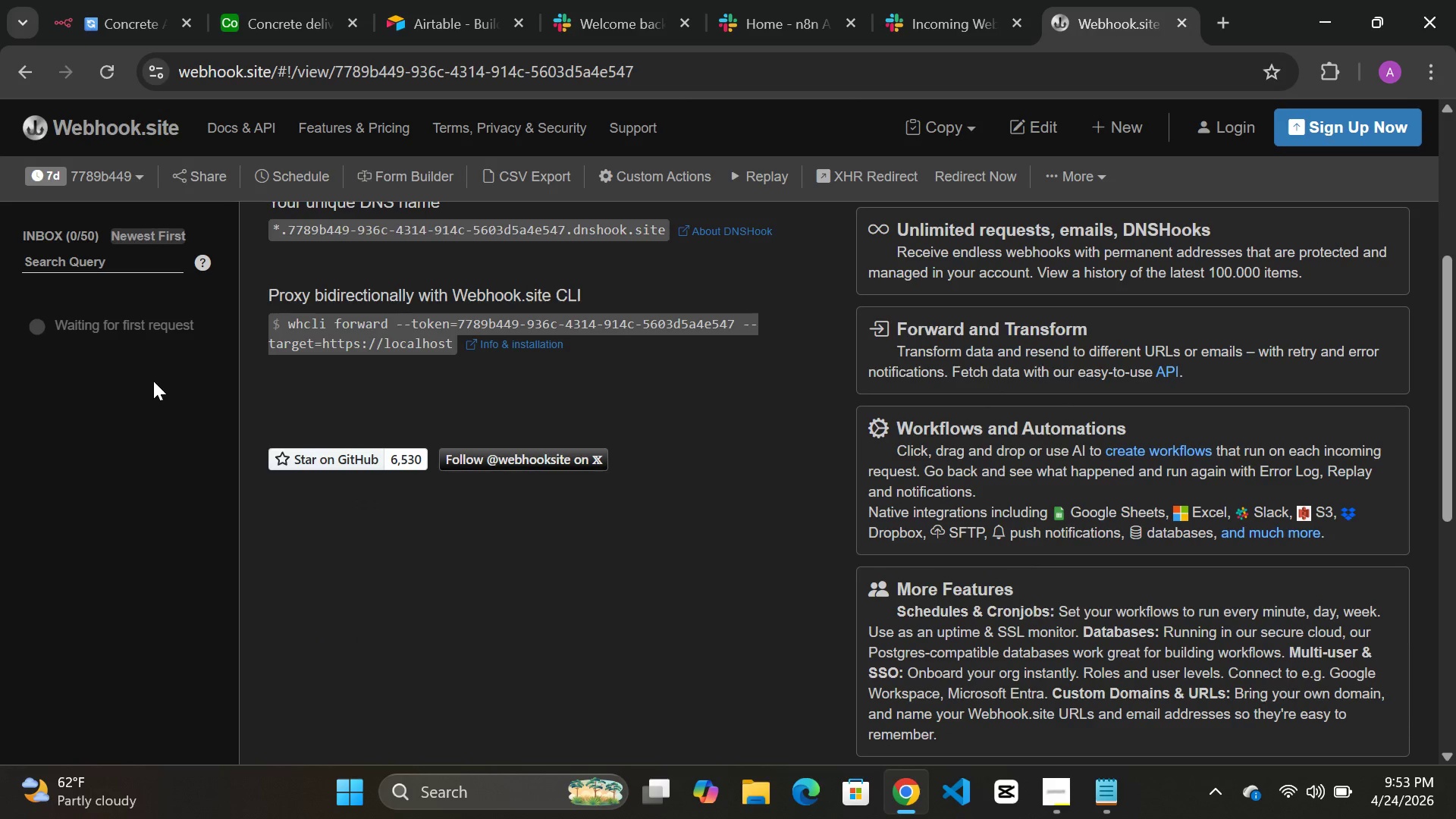 
double_click([111, 315])
 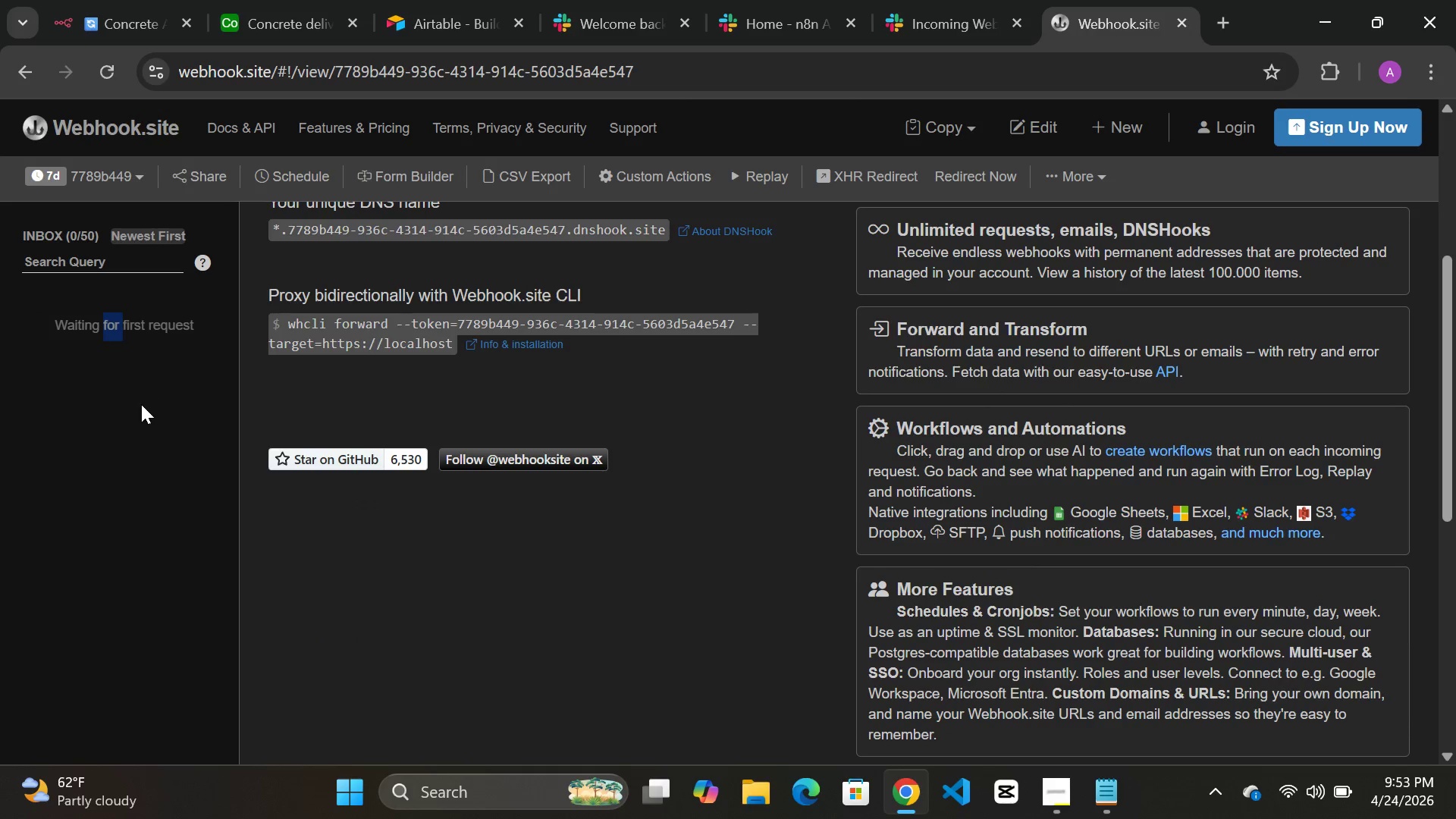 
left_click([141, 404])
 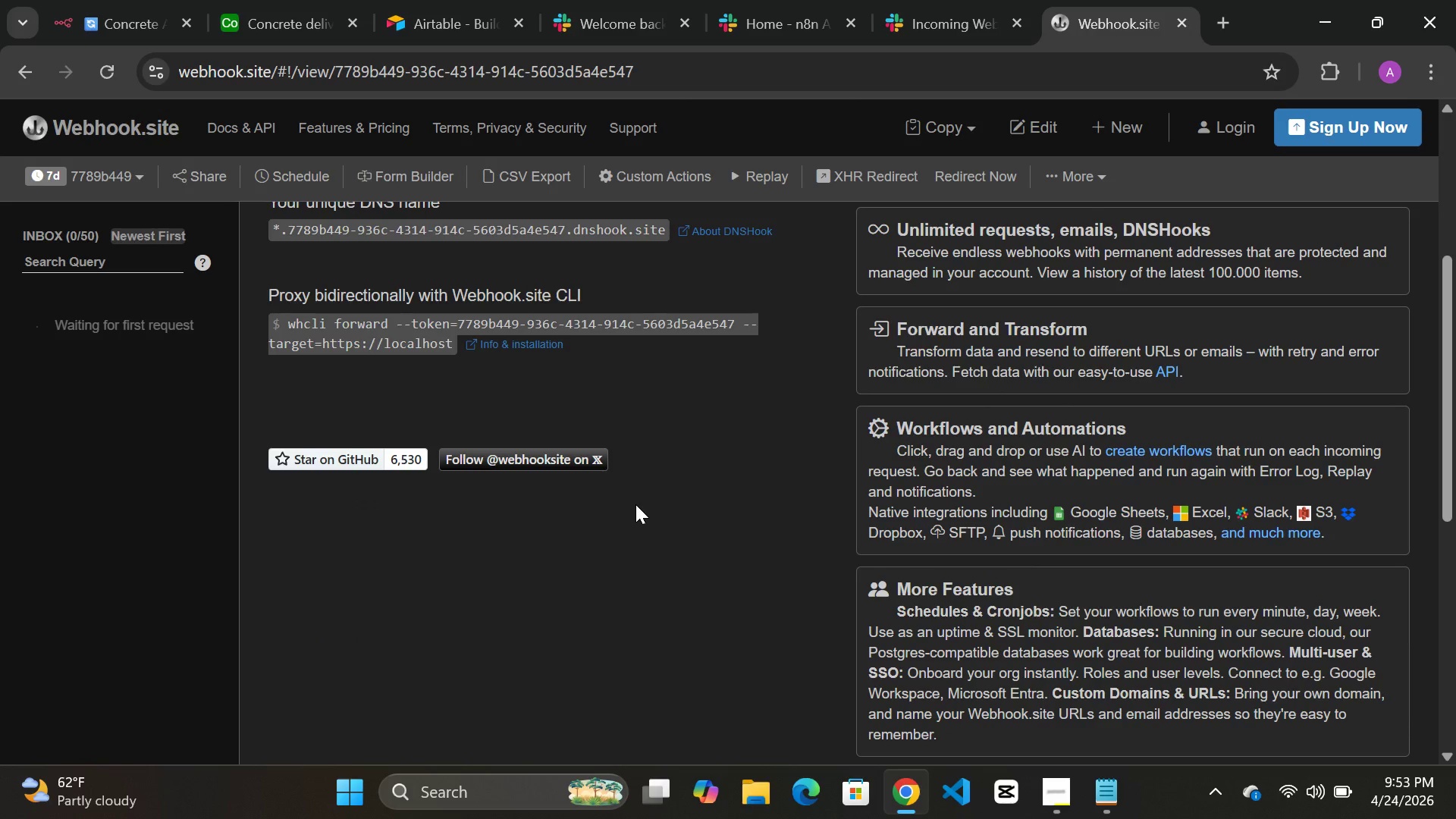 
scroll: coordinate [641, 501], scroll_direction: up, amount: 12.0
 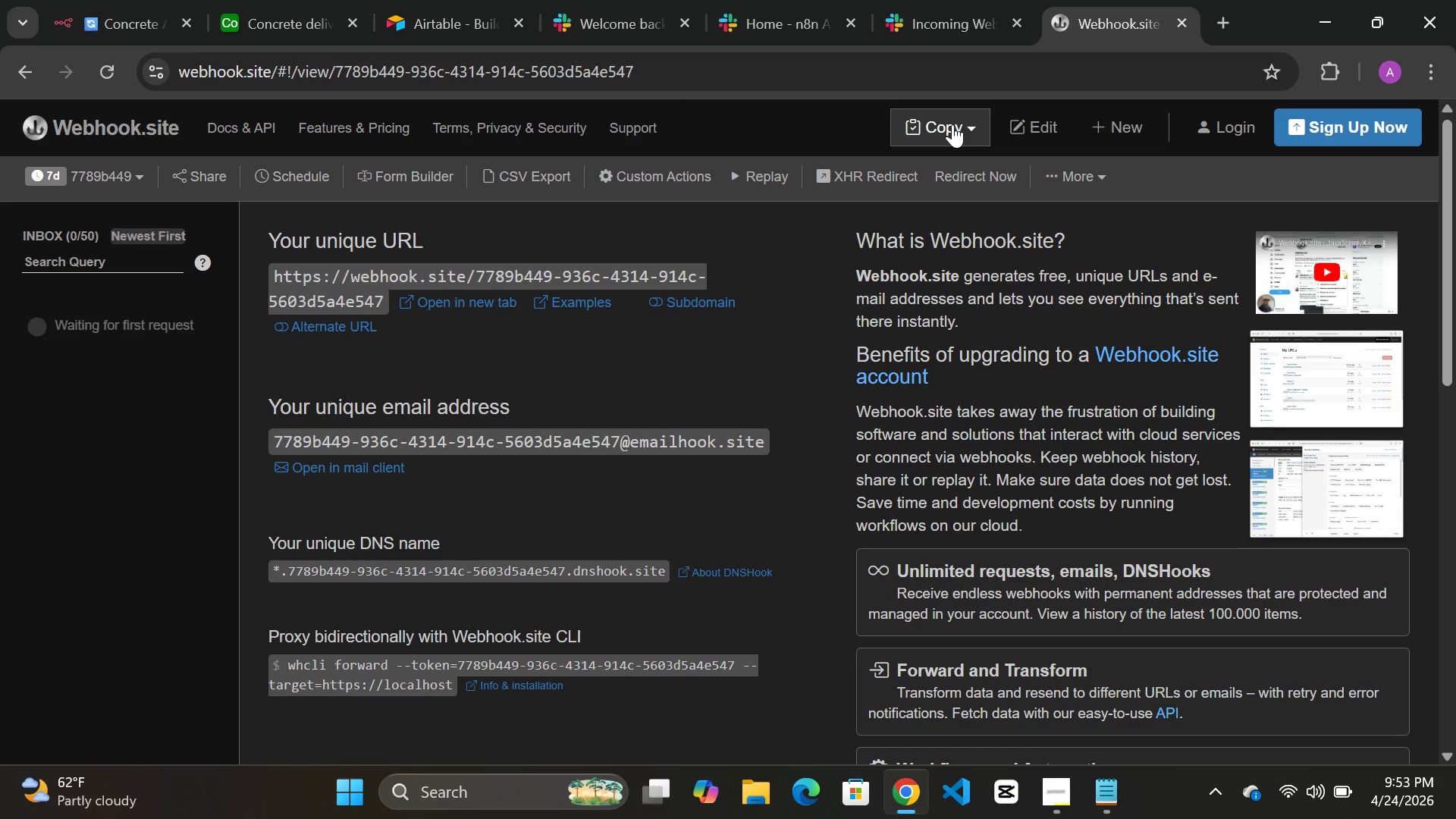 
left_click([1362, 127])
 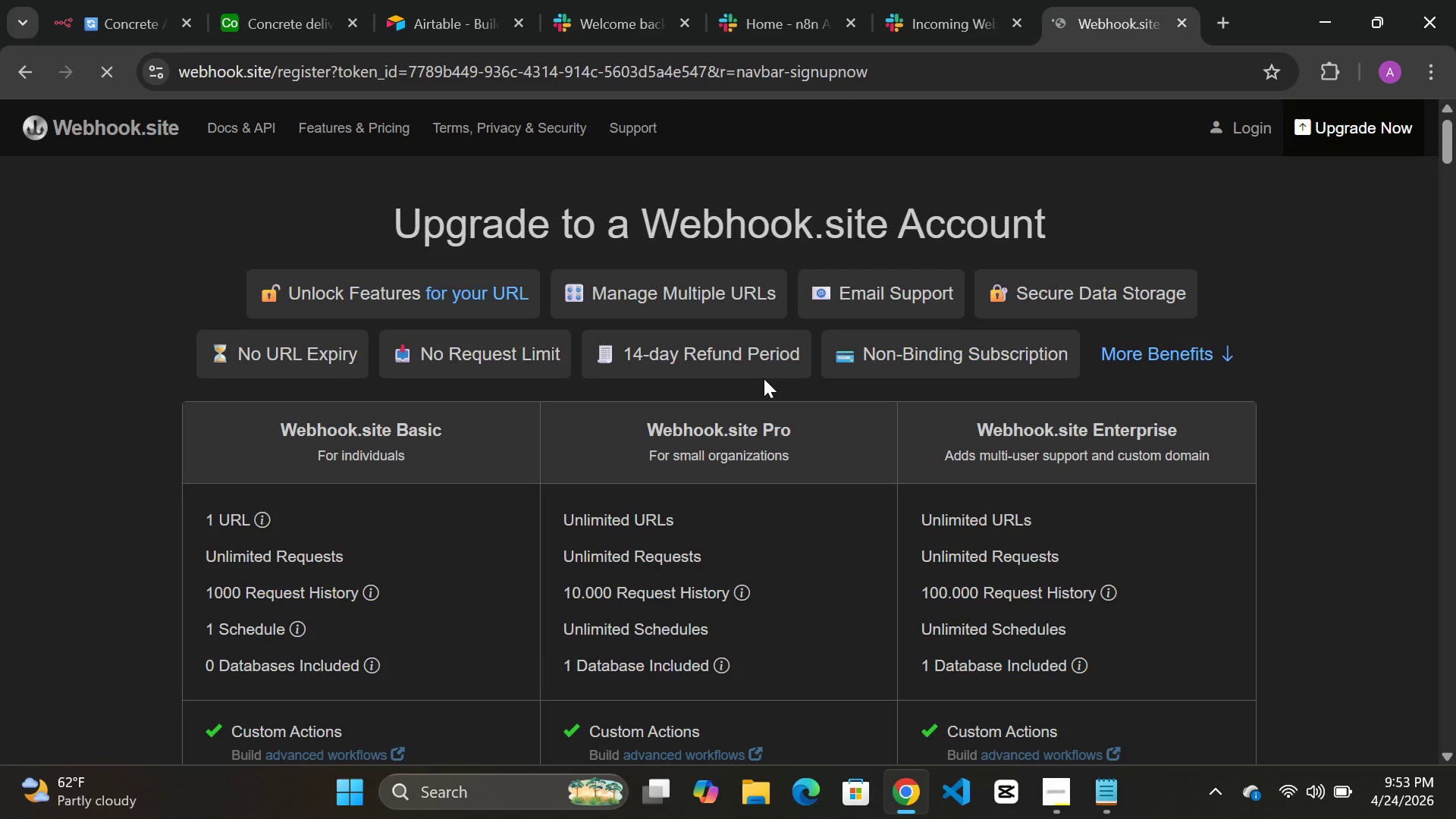 
wait(5.39)
 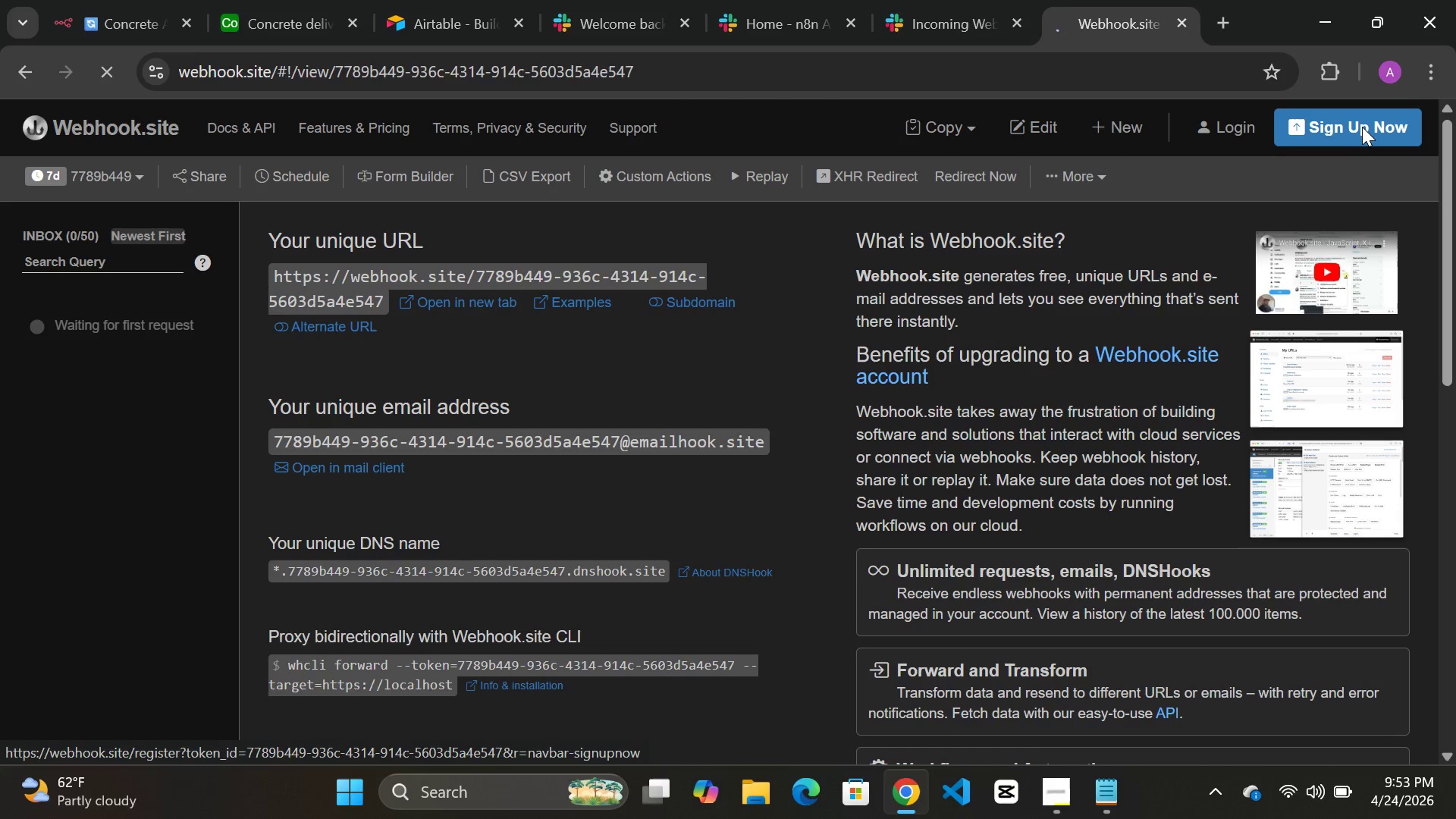 
scroll: coordinate [729, 447], scroll_direction: down, amount: 3.0
 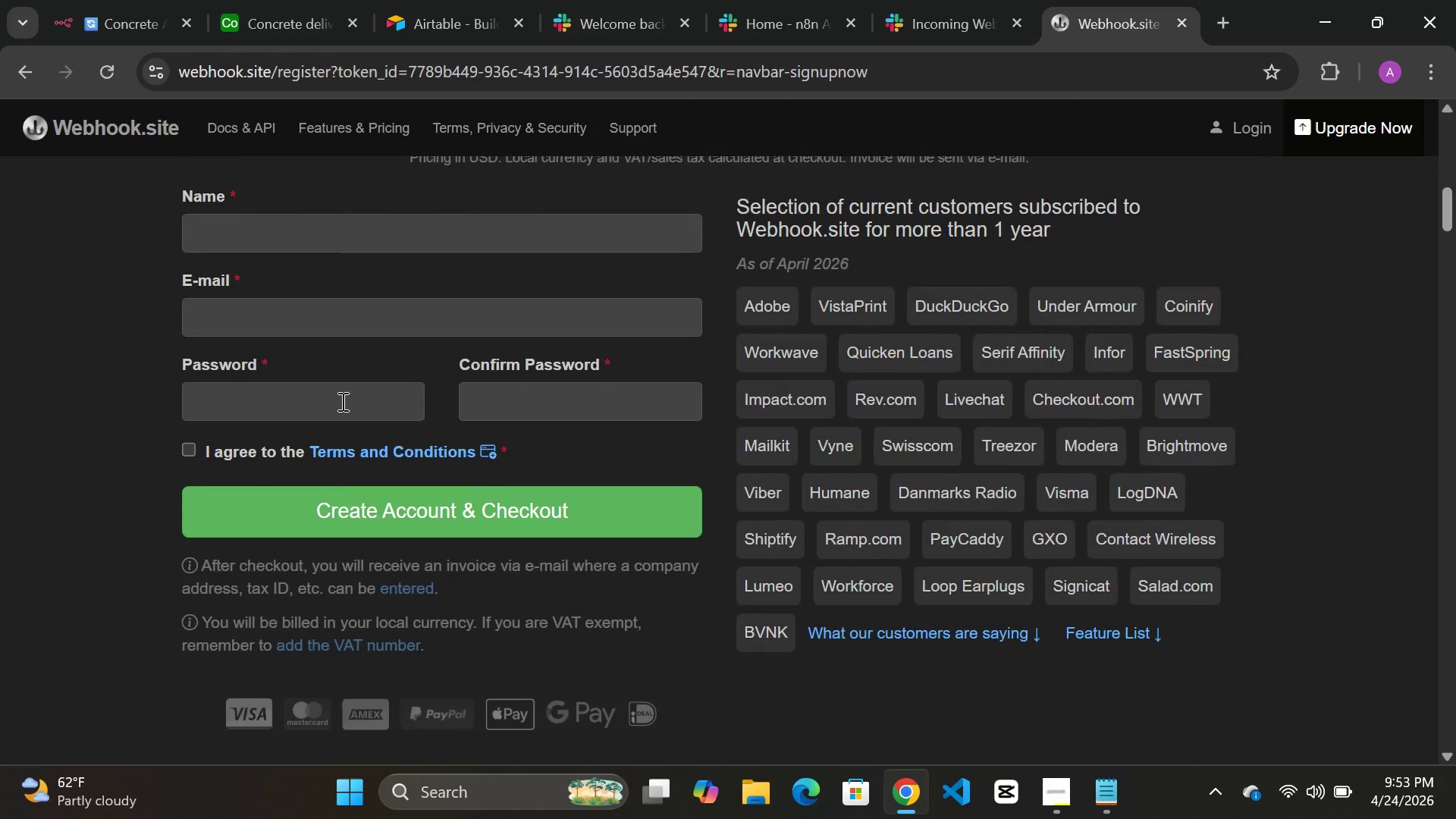 
scroll: coordinate [290, 371], scroll_direction: none, amount: 0.0
 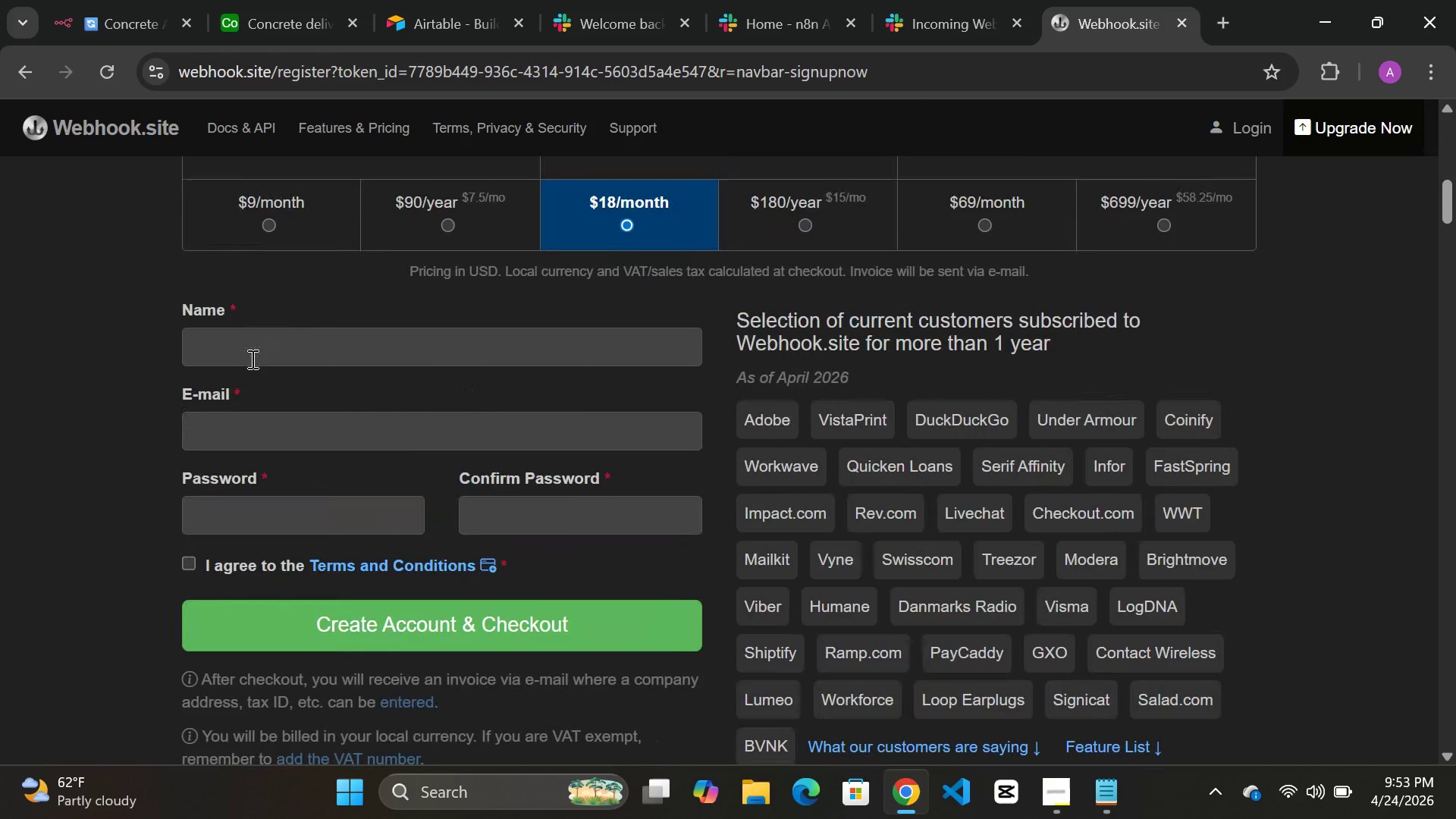 
left_click([251, 359])
 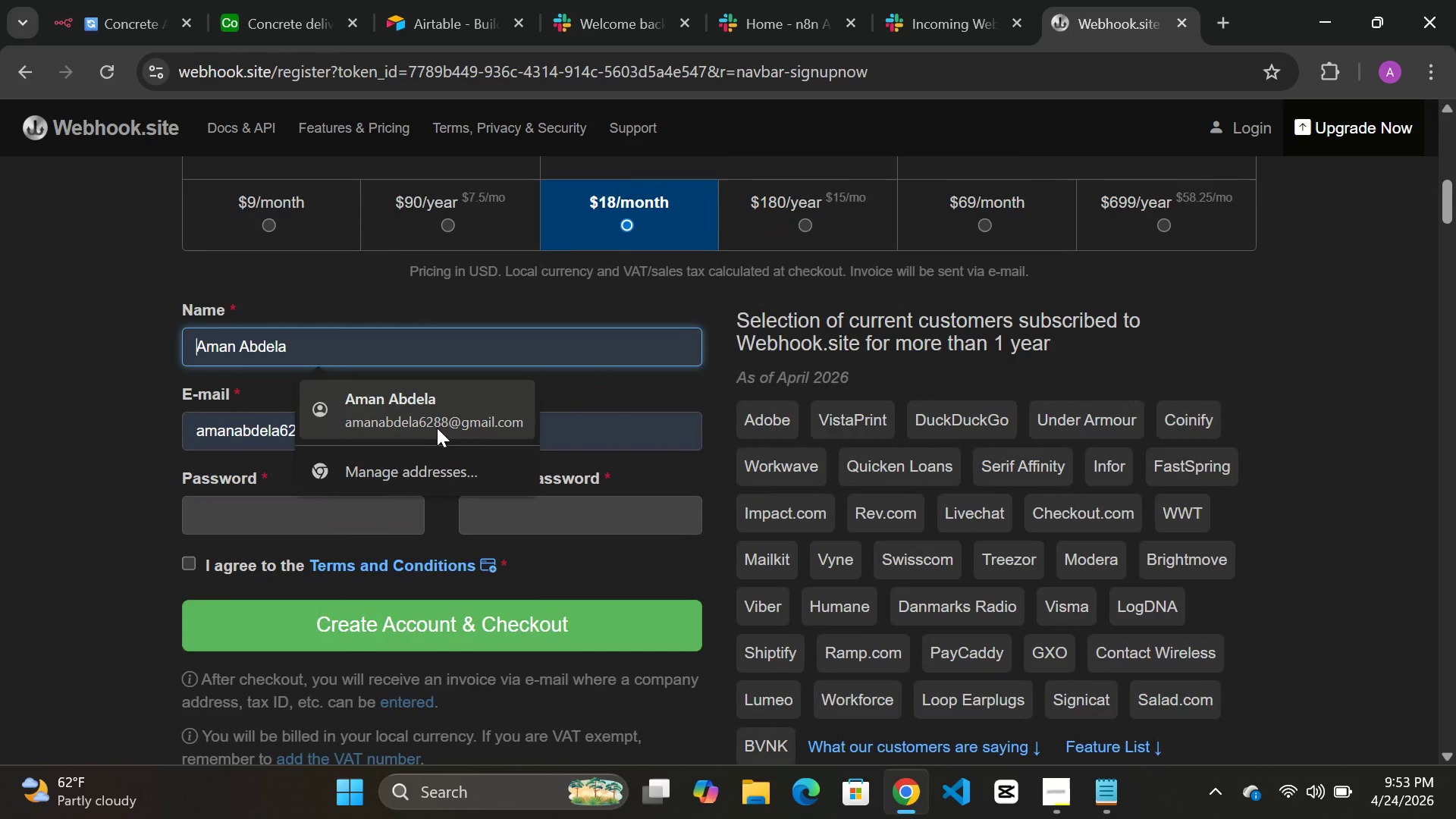 
left_click([433, 422])
 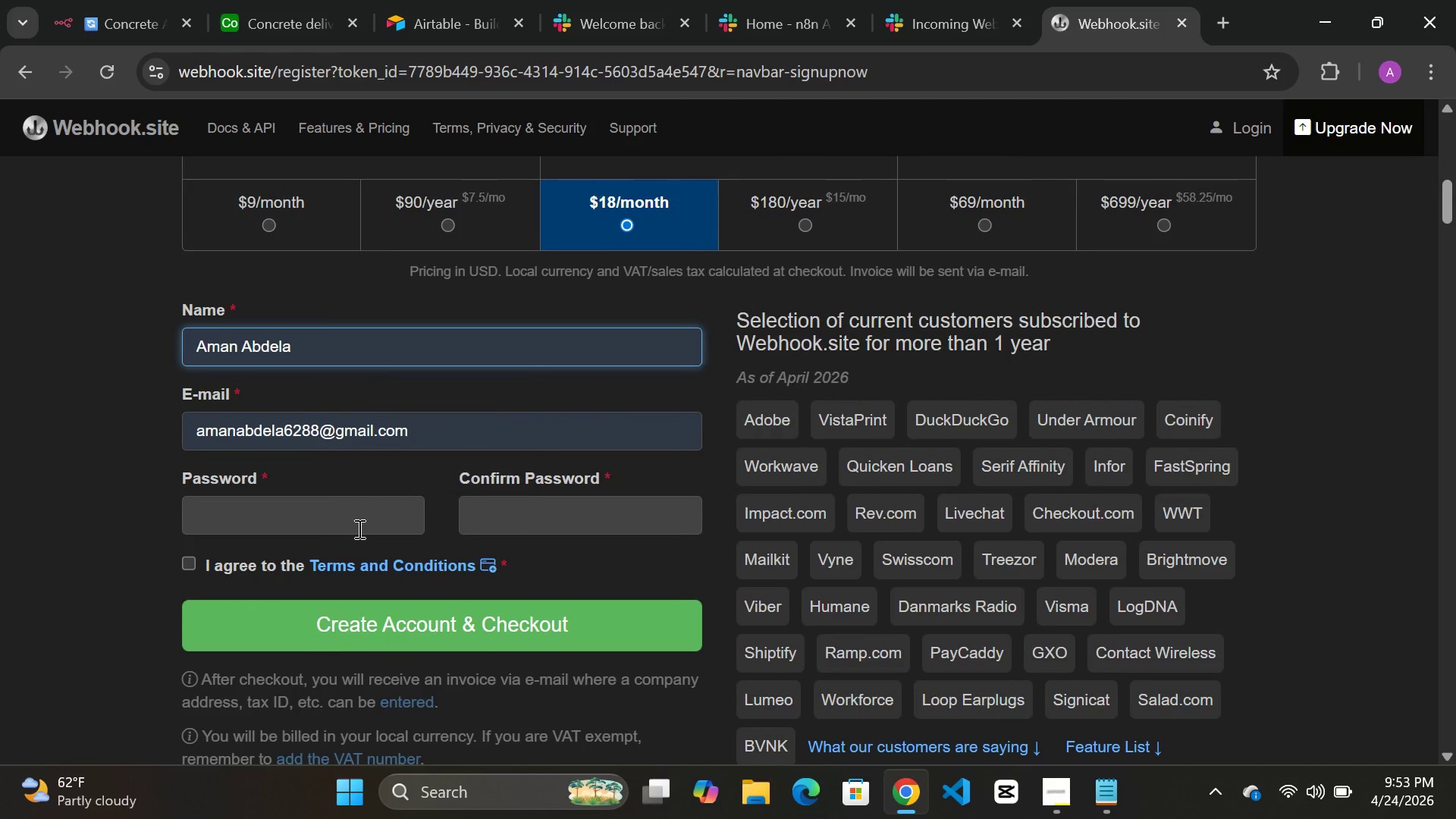 
left_click([349, 531])
 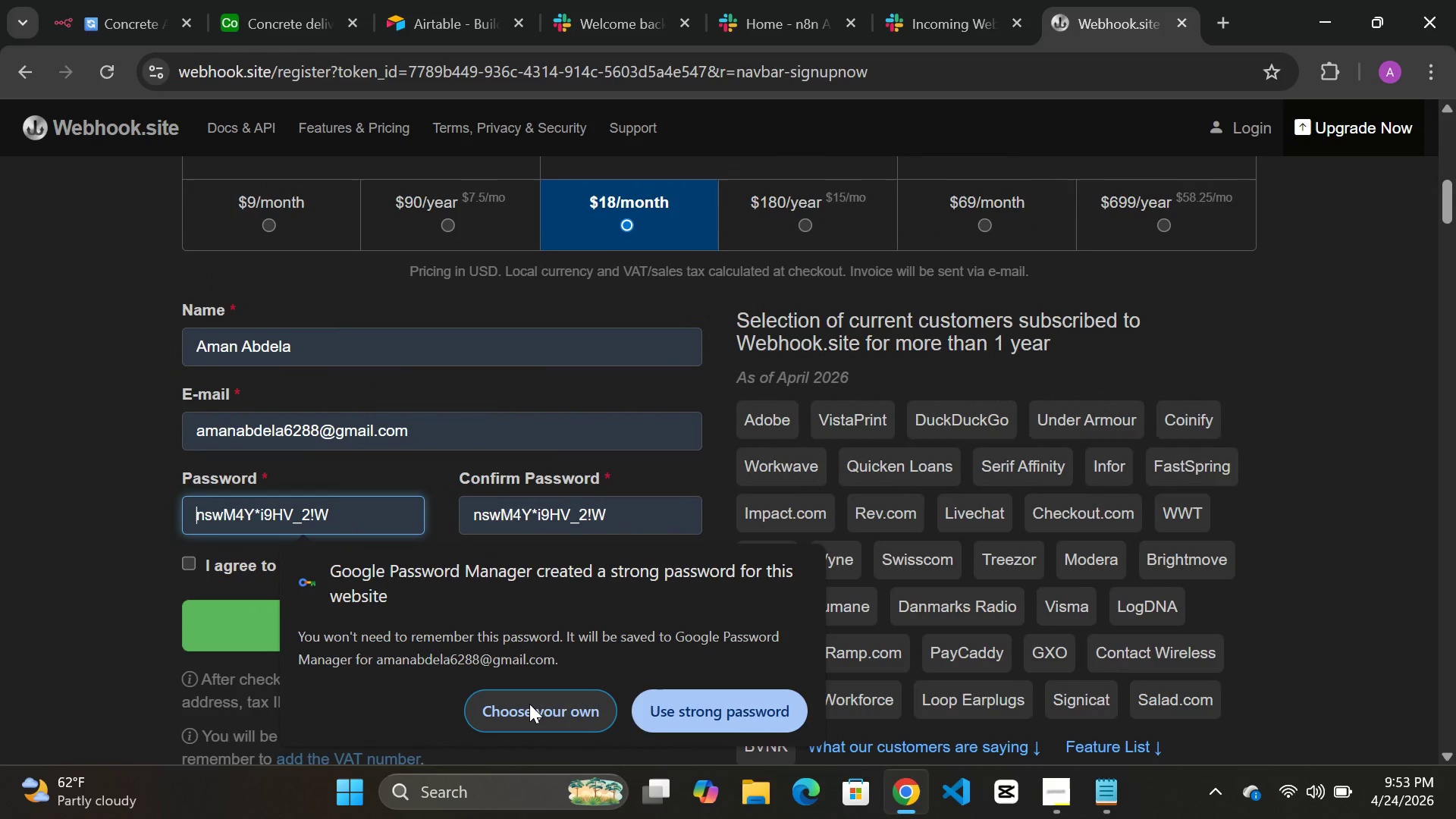 
left_click([529, 704])
 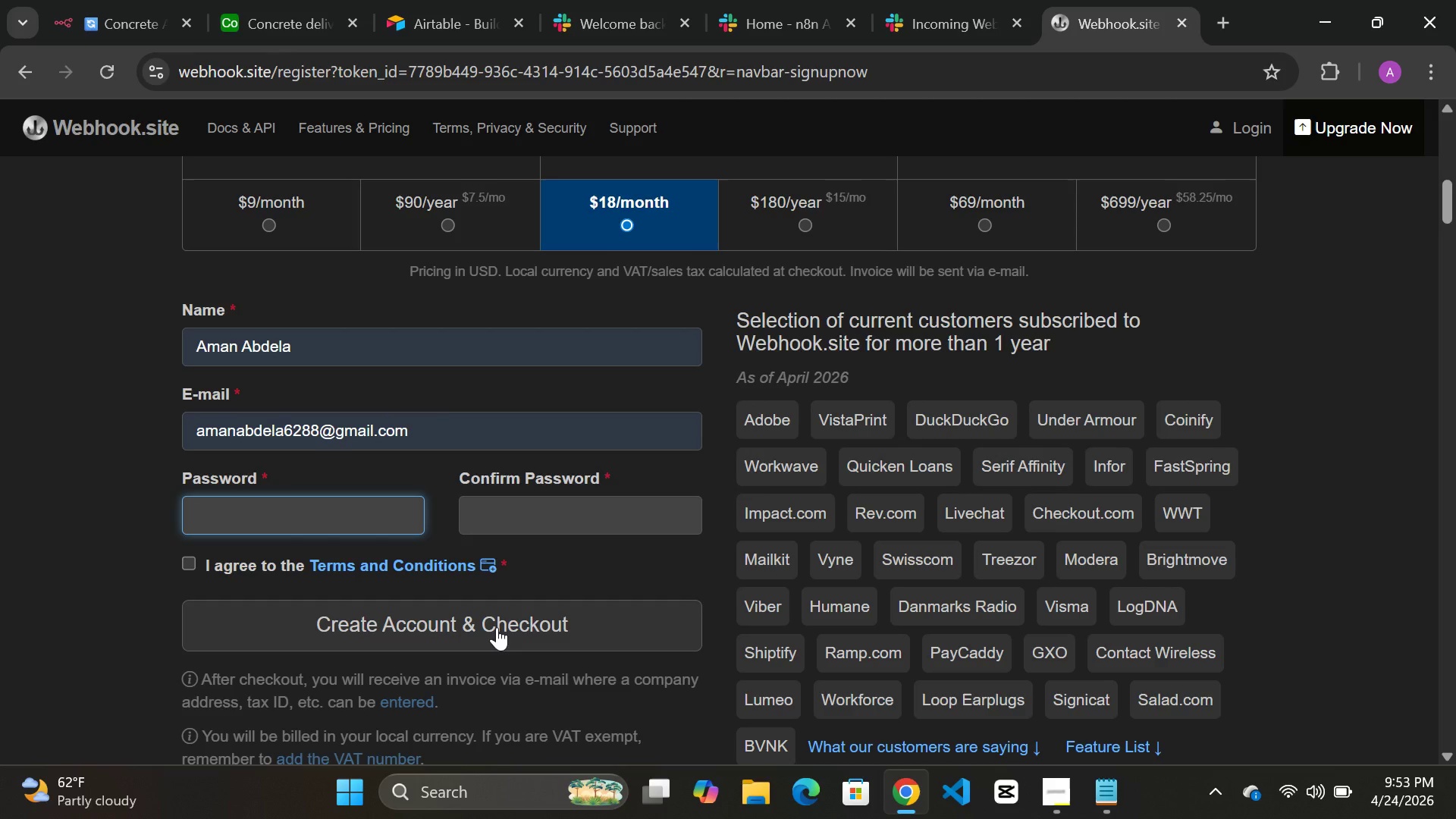 
left_click([294, 515])
 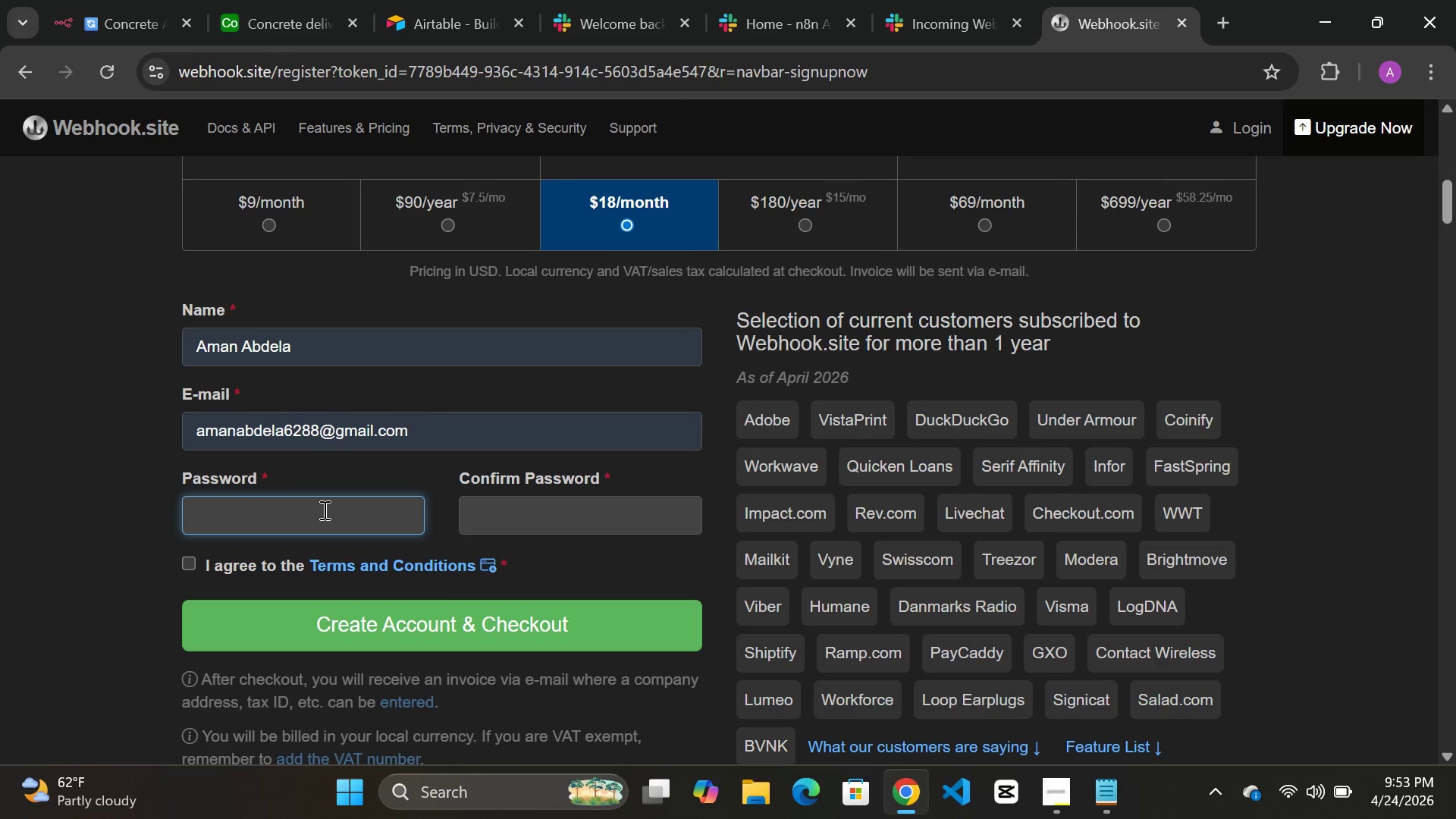 
left_click([323, 510])
 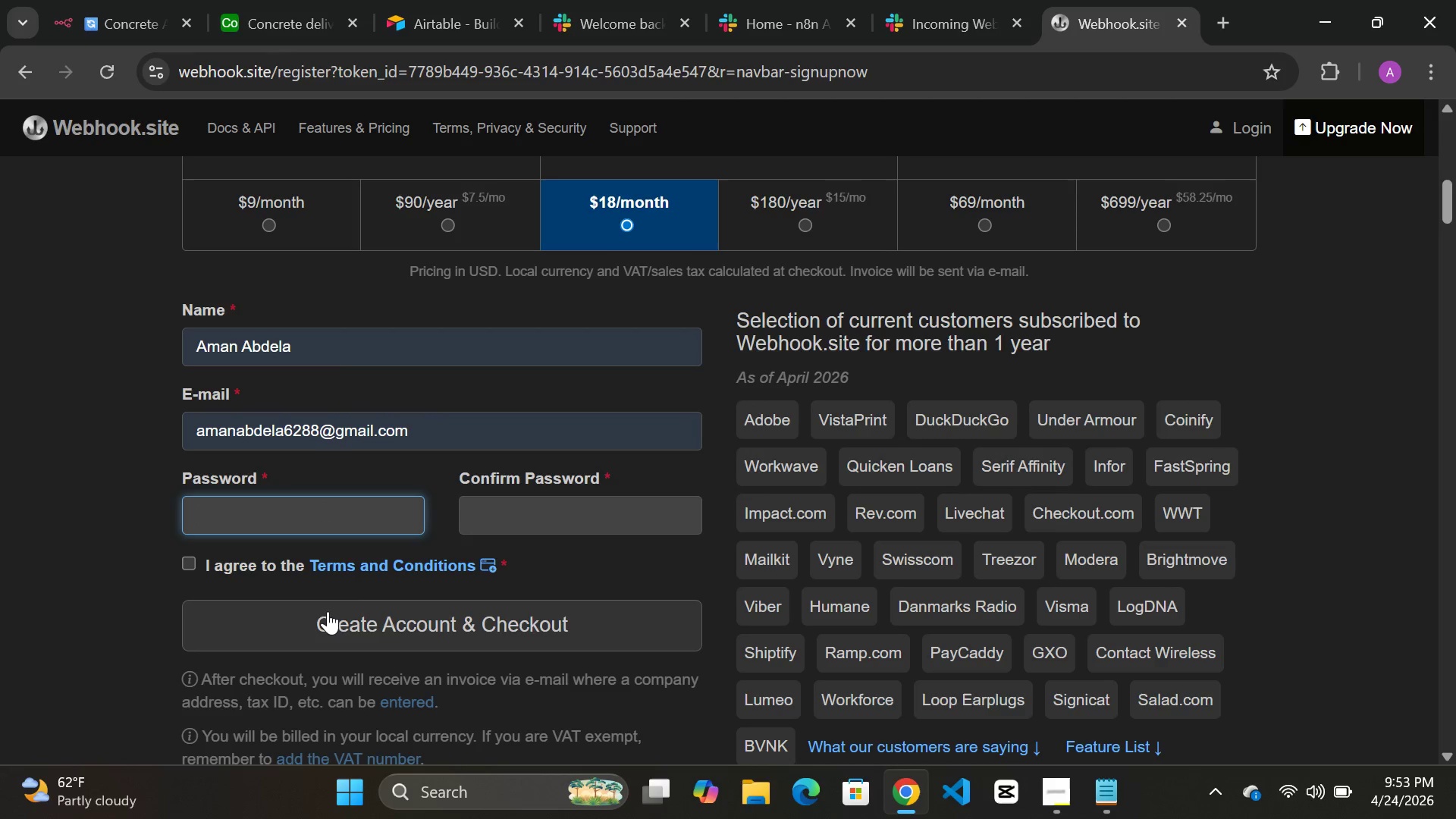 
left_click([328, 611])
 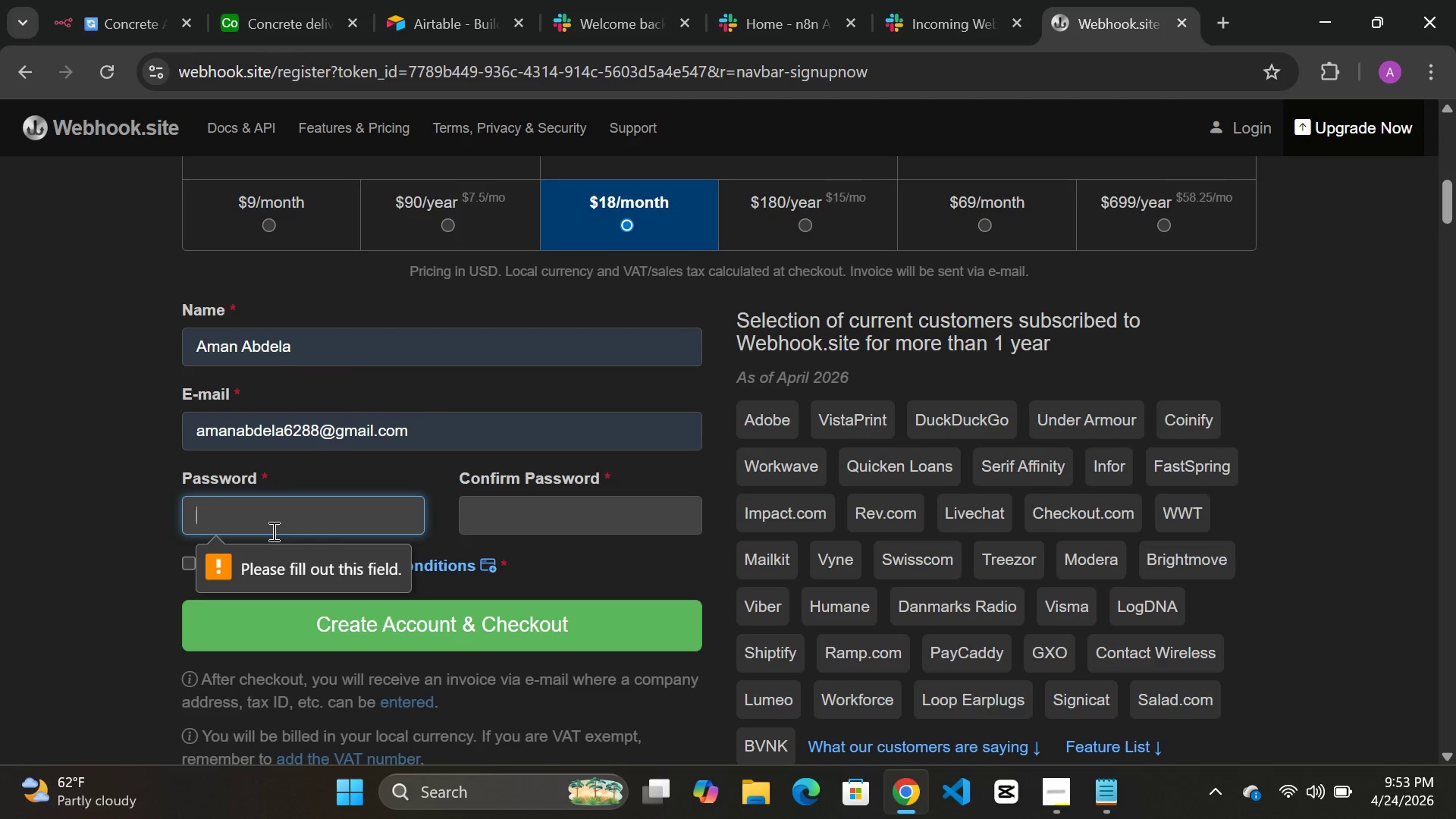 
type(sa)
key(Backspace)
key(Backspace)
type(A)
key(Backspace)
type(Webhook32/)
 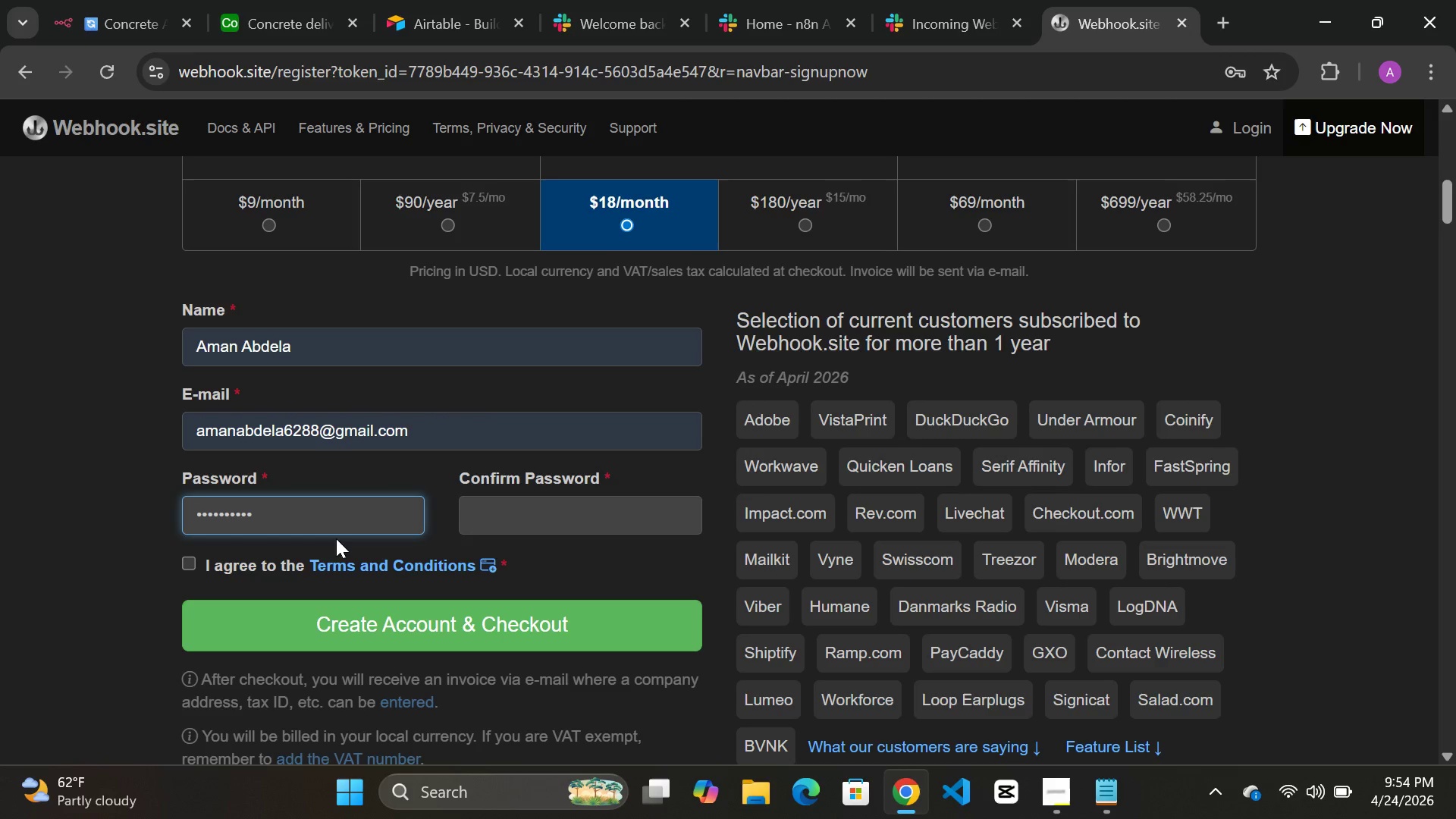 
double_click([489, 497])
 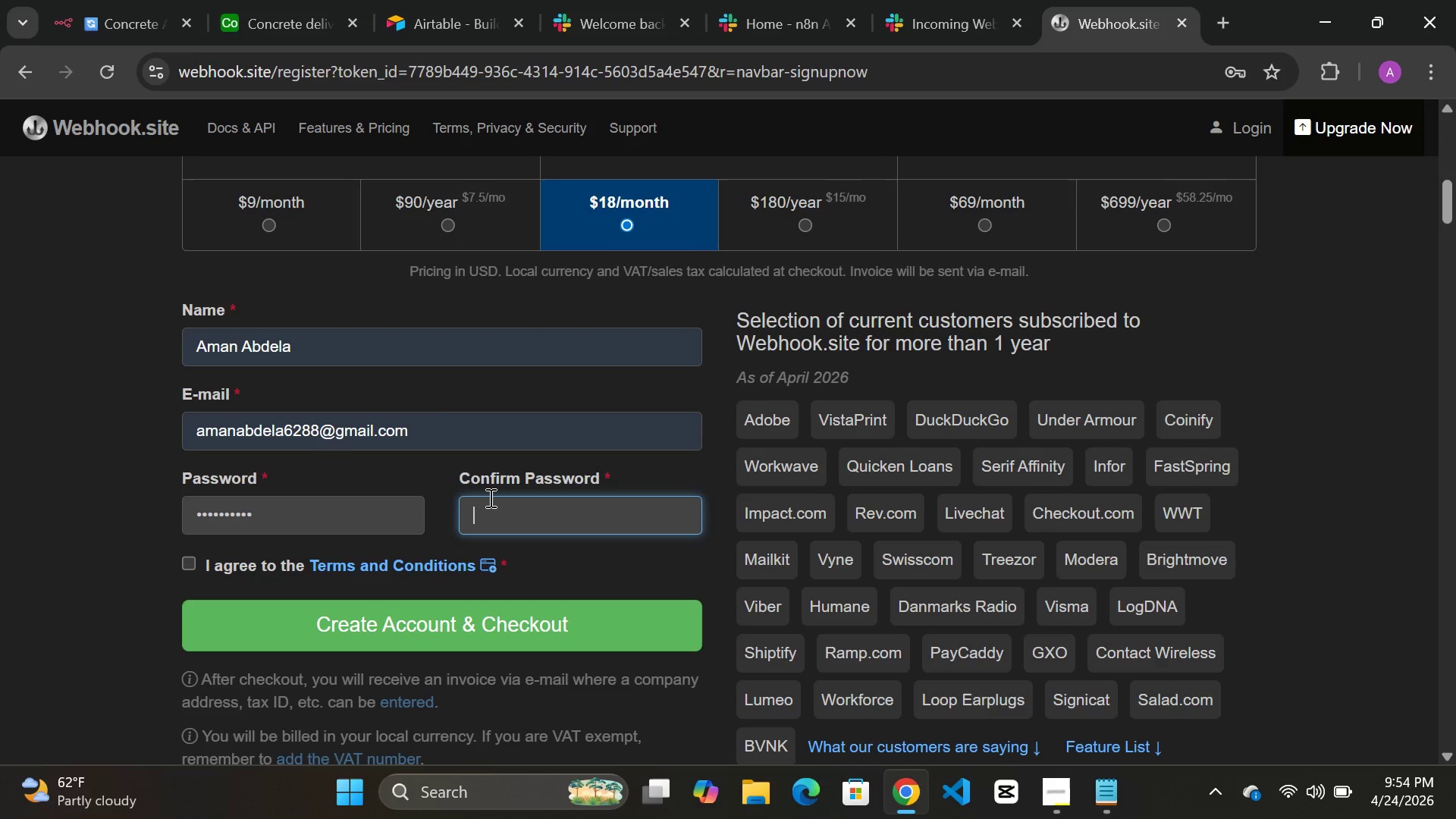 
type(Q)
key(Backspace)
type(Webhook32/)
 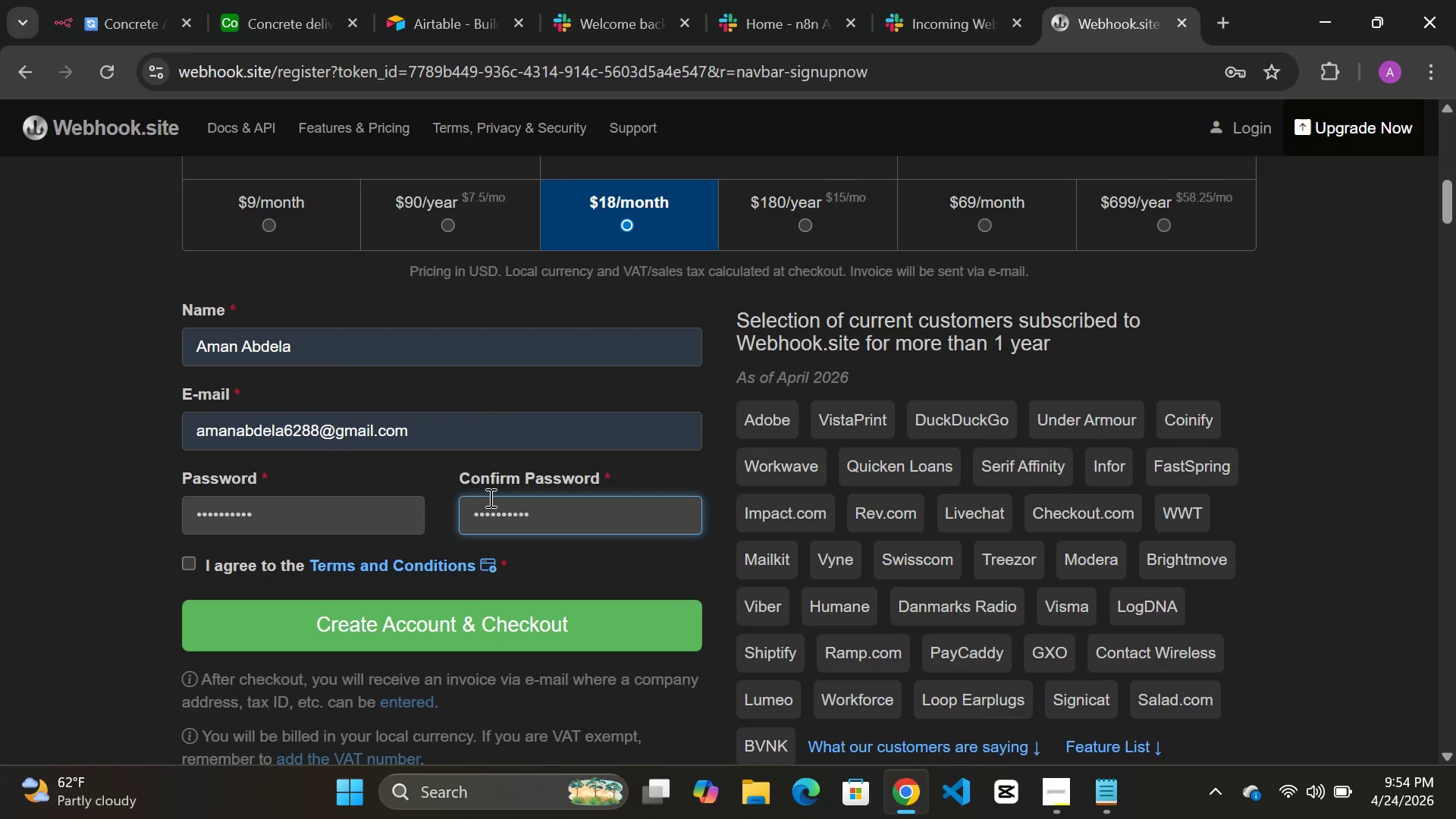 
left_click([187, 565])
 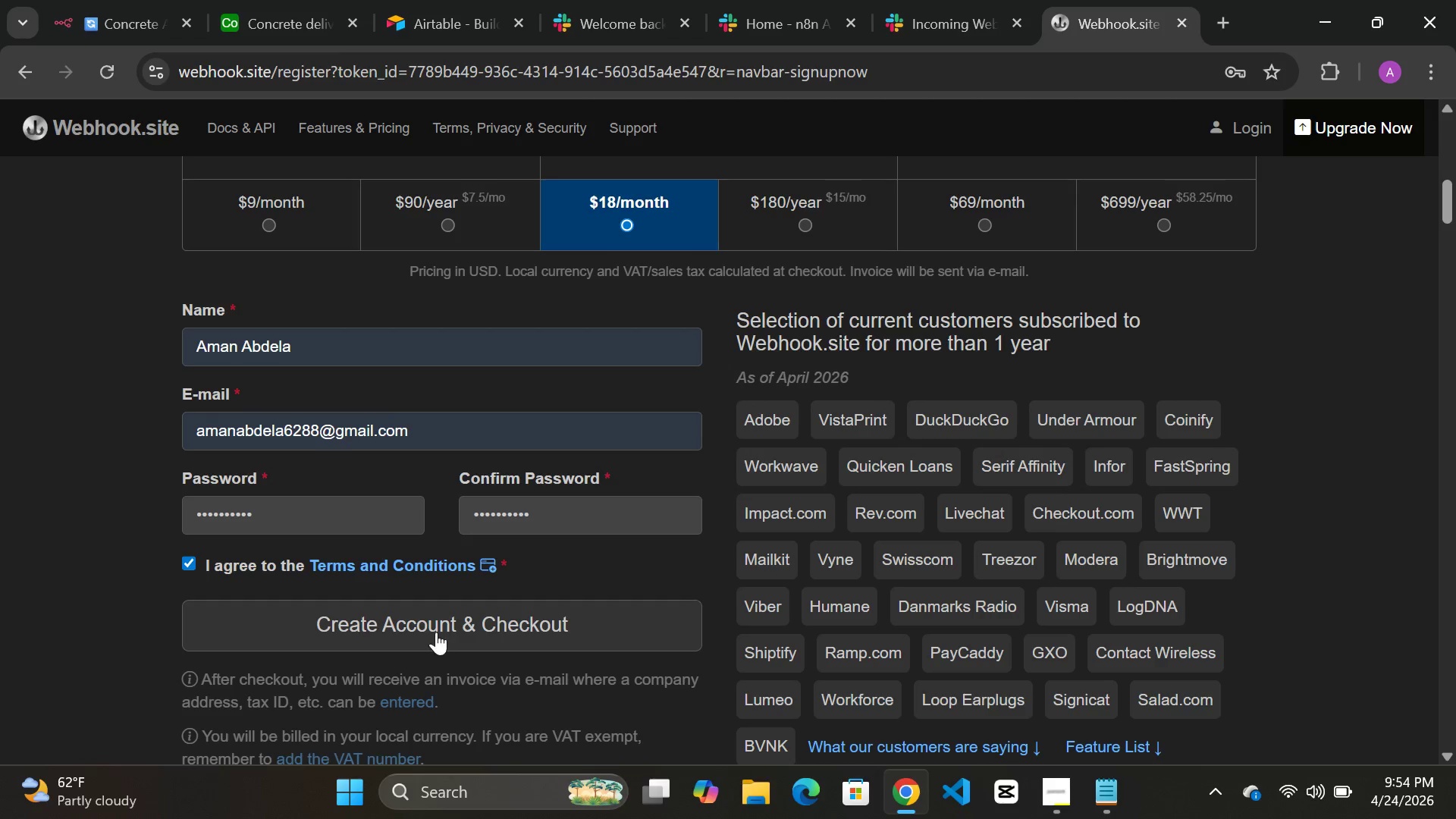 
left_click([440, 630])
 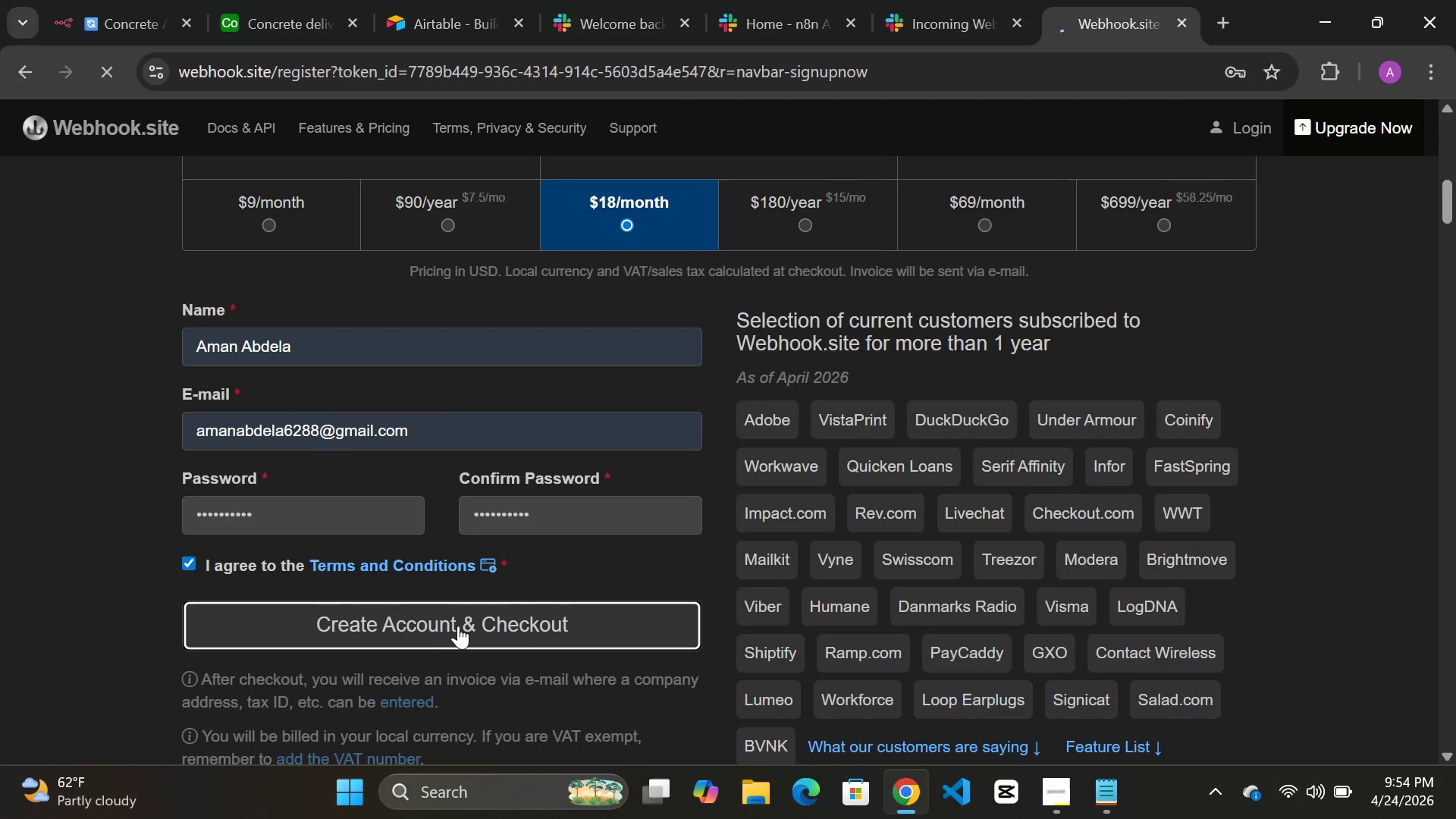 
left_click([467, 625])
 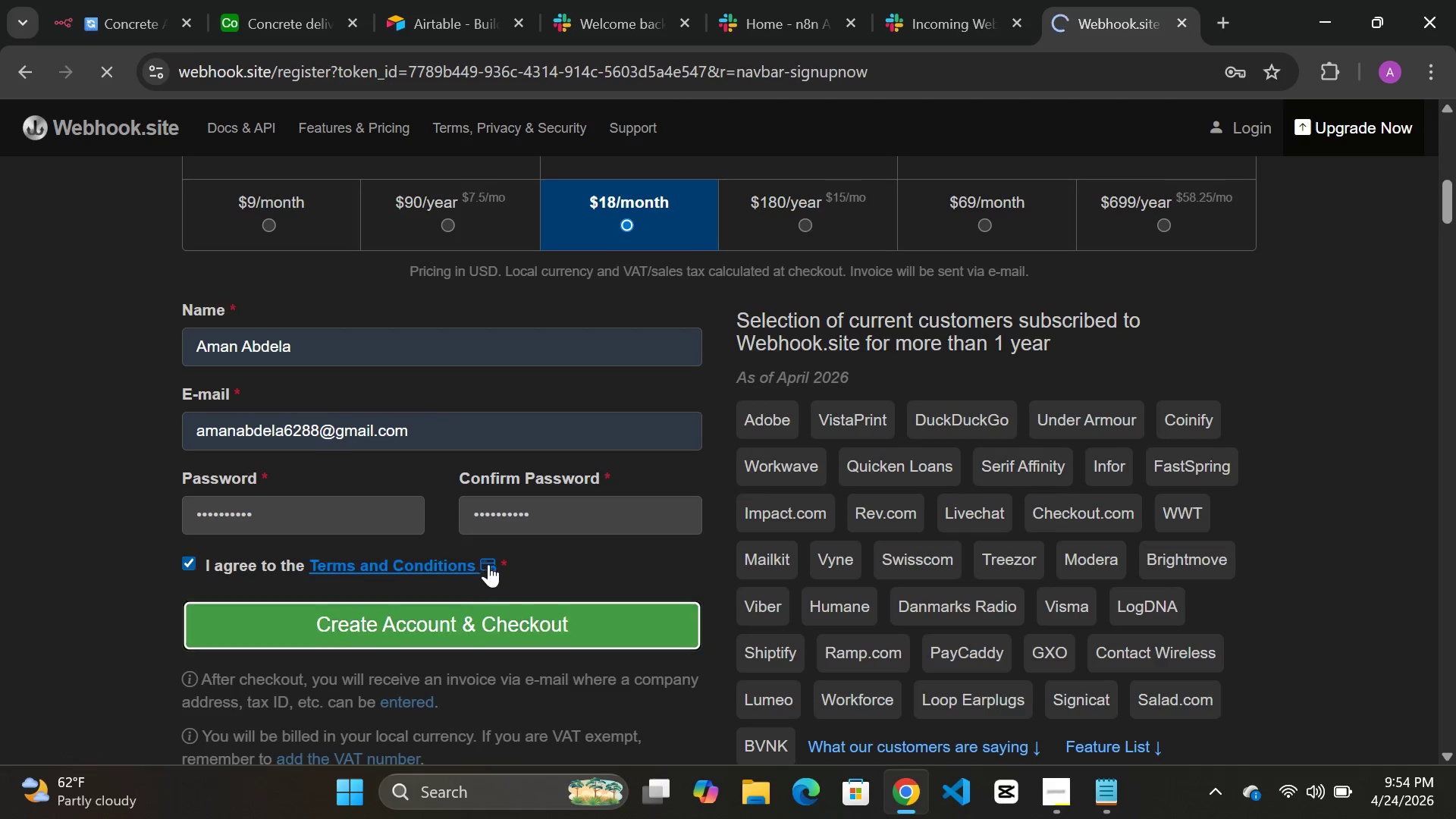 
scroll: coordinate [488, 564], scroll_direction: up, amount: 5.0
 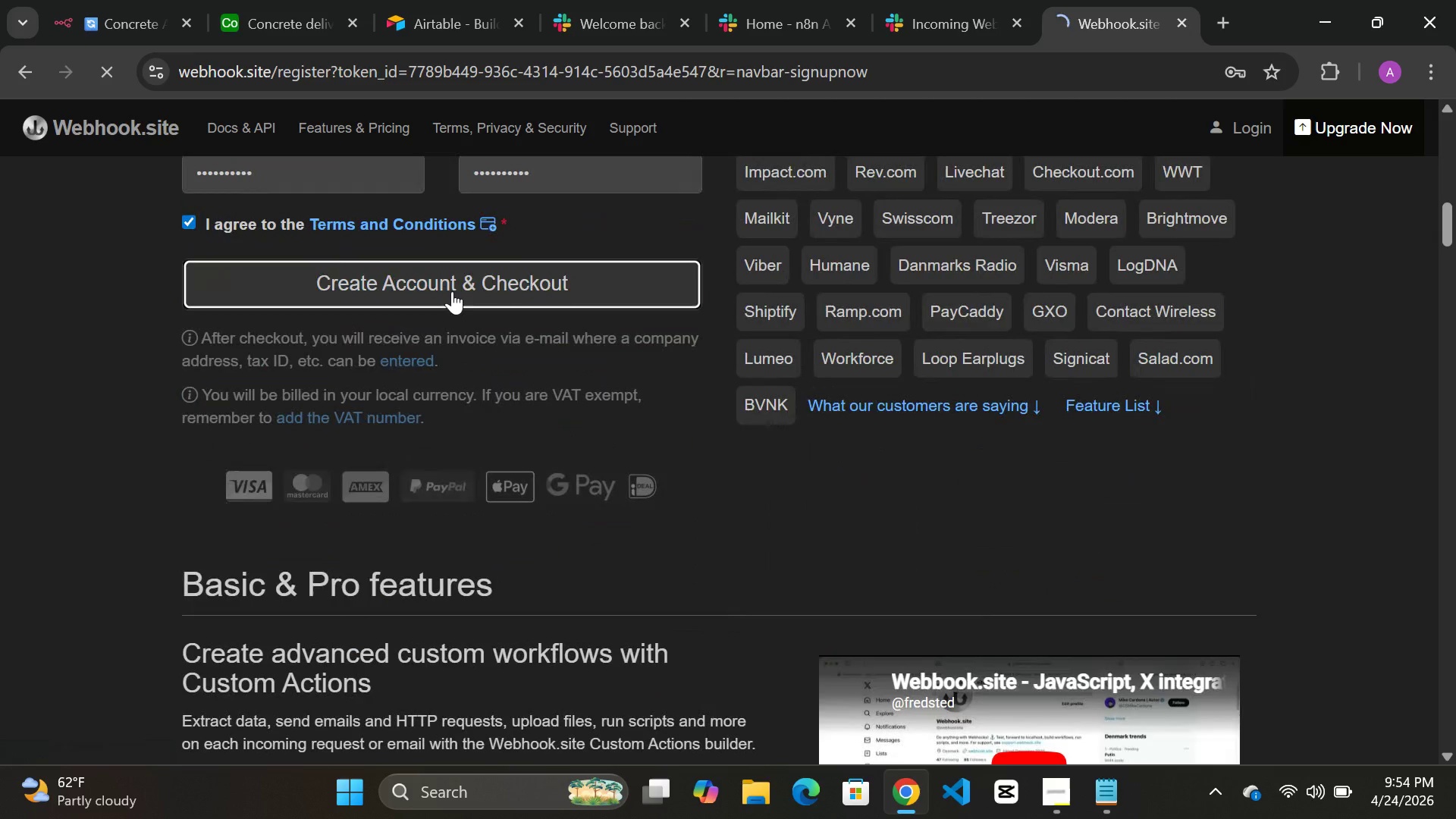 
double_click([452, 291])
 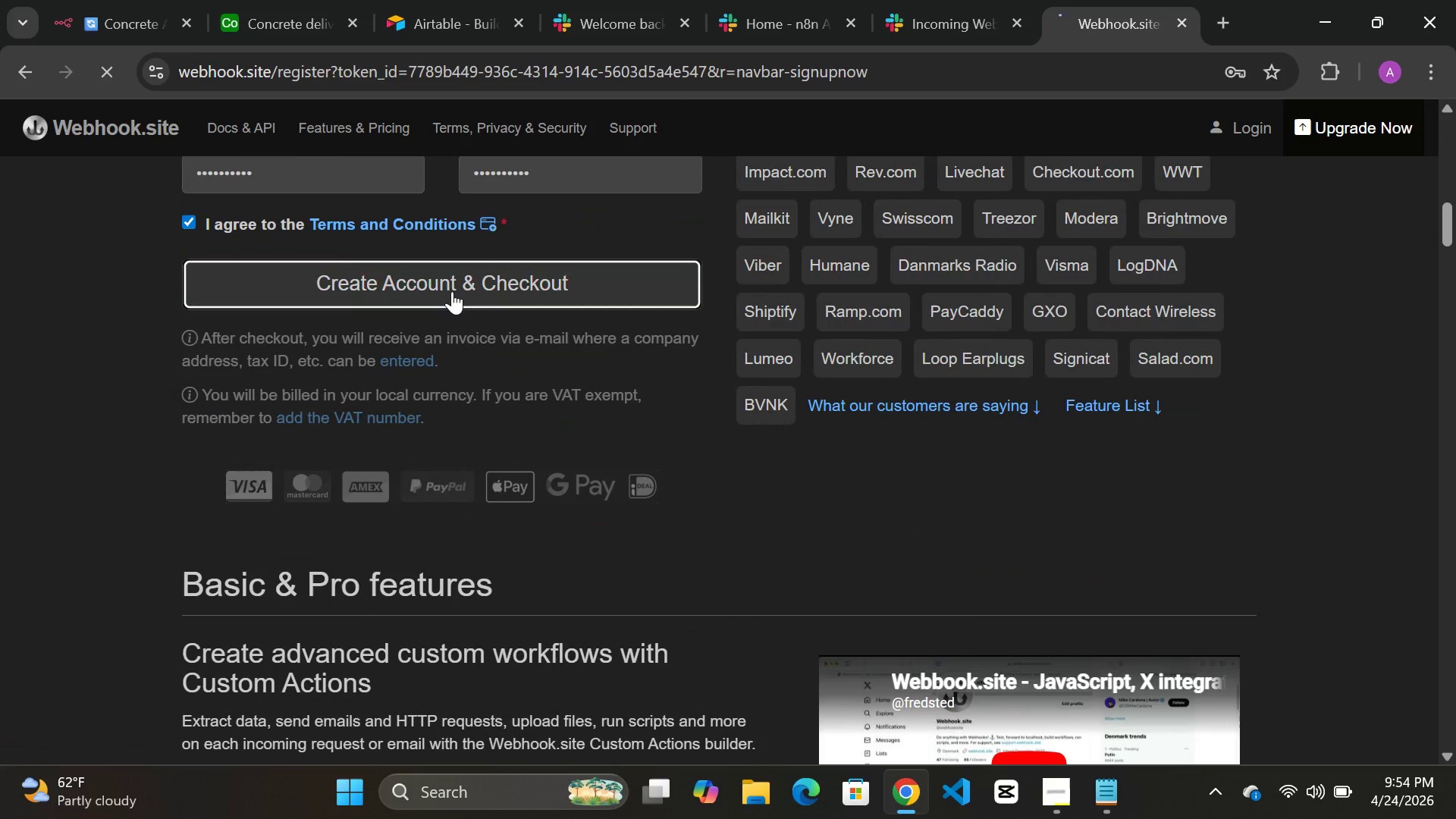 
triple_click([452, 291])
 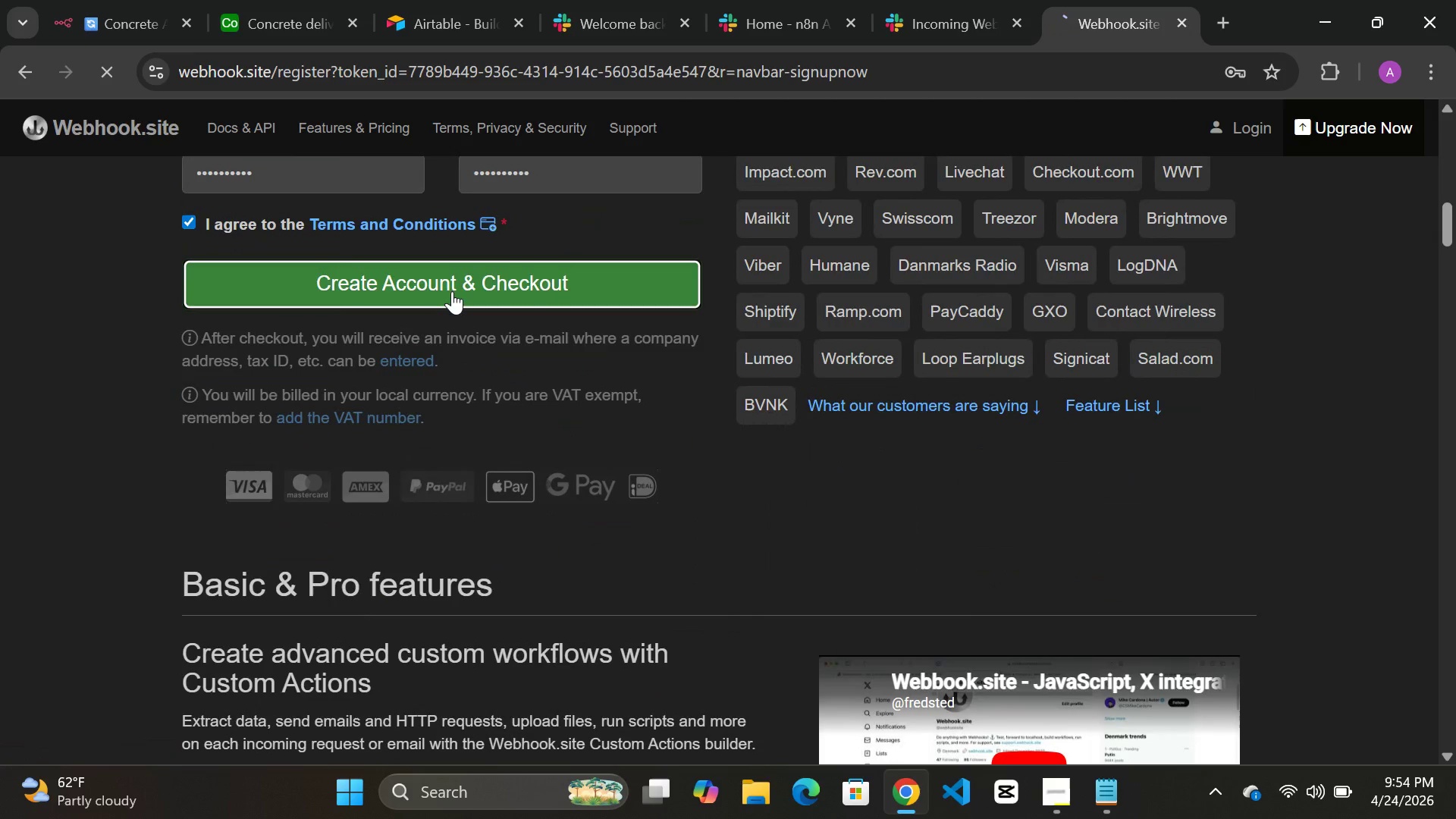 
triple_click([452, 291])
 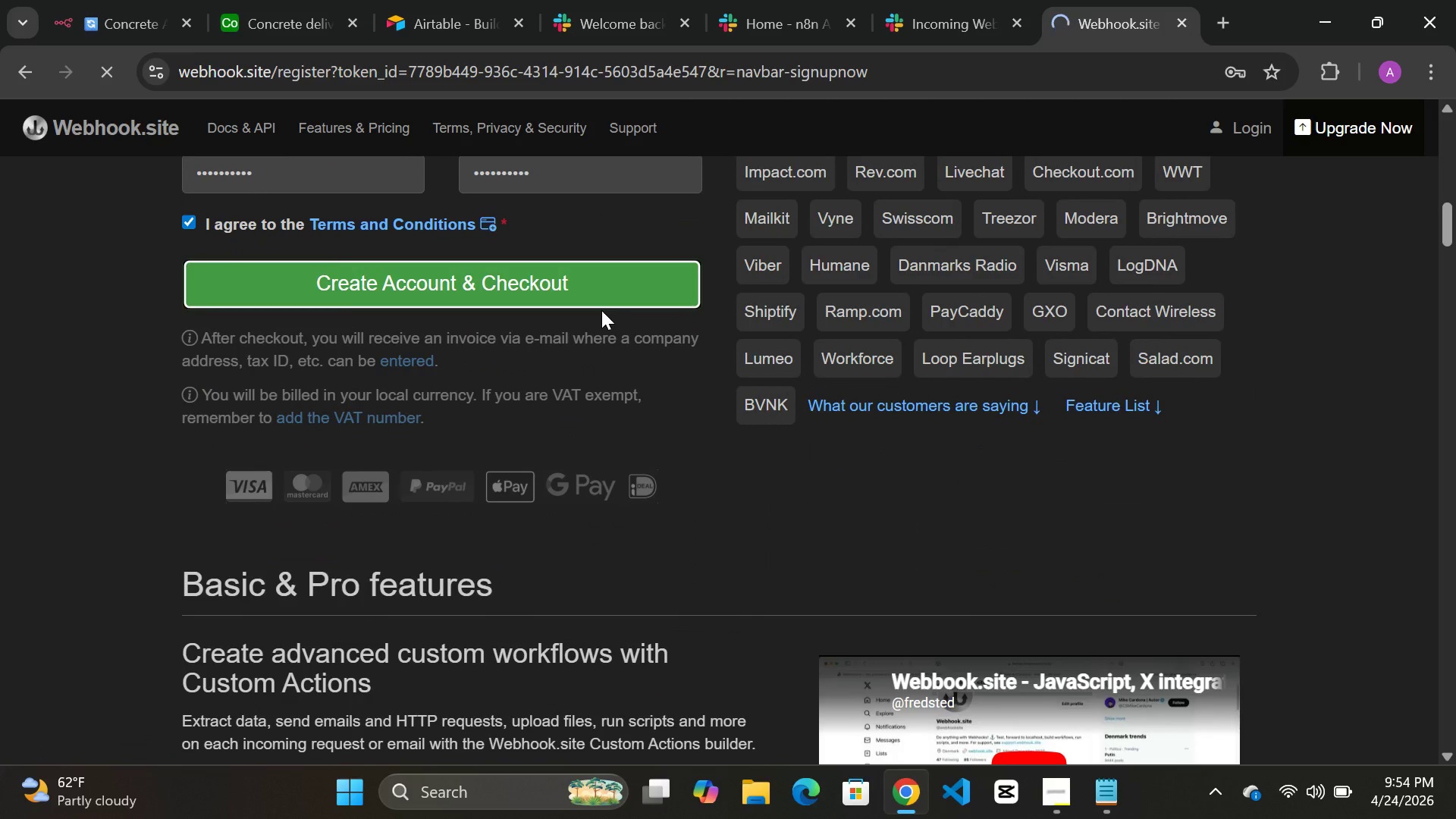 
scroll: coordinate [601, 310], scroll_direction: up, amount: 12.0
 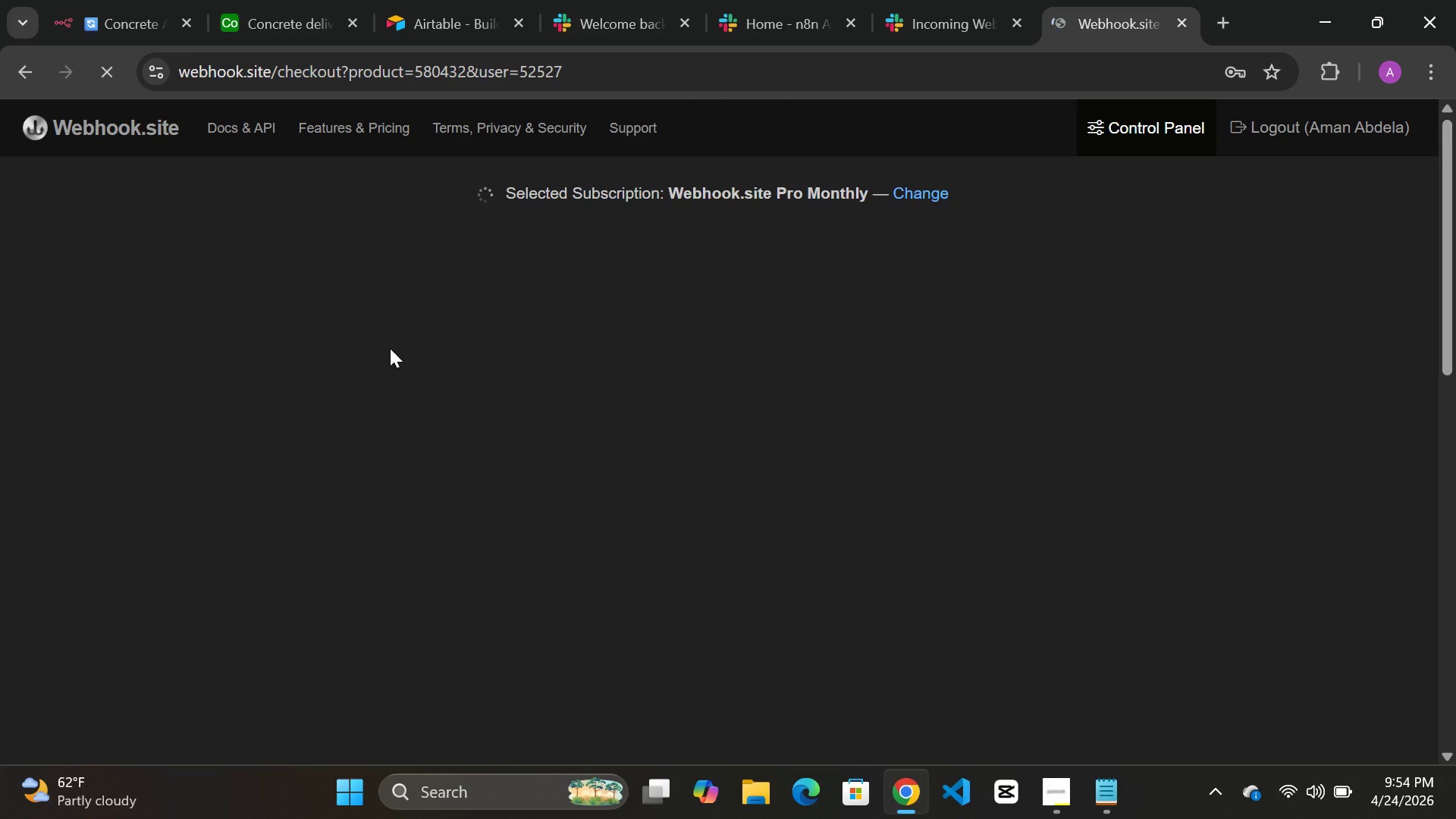 
wait(15.45)
 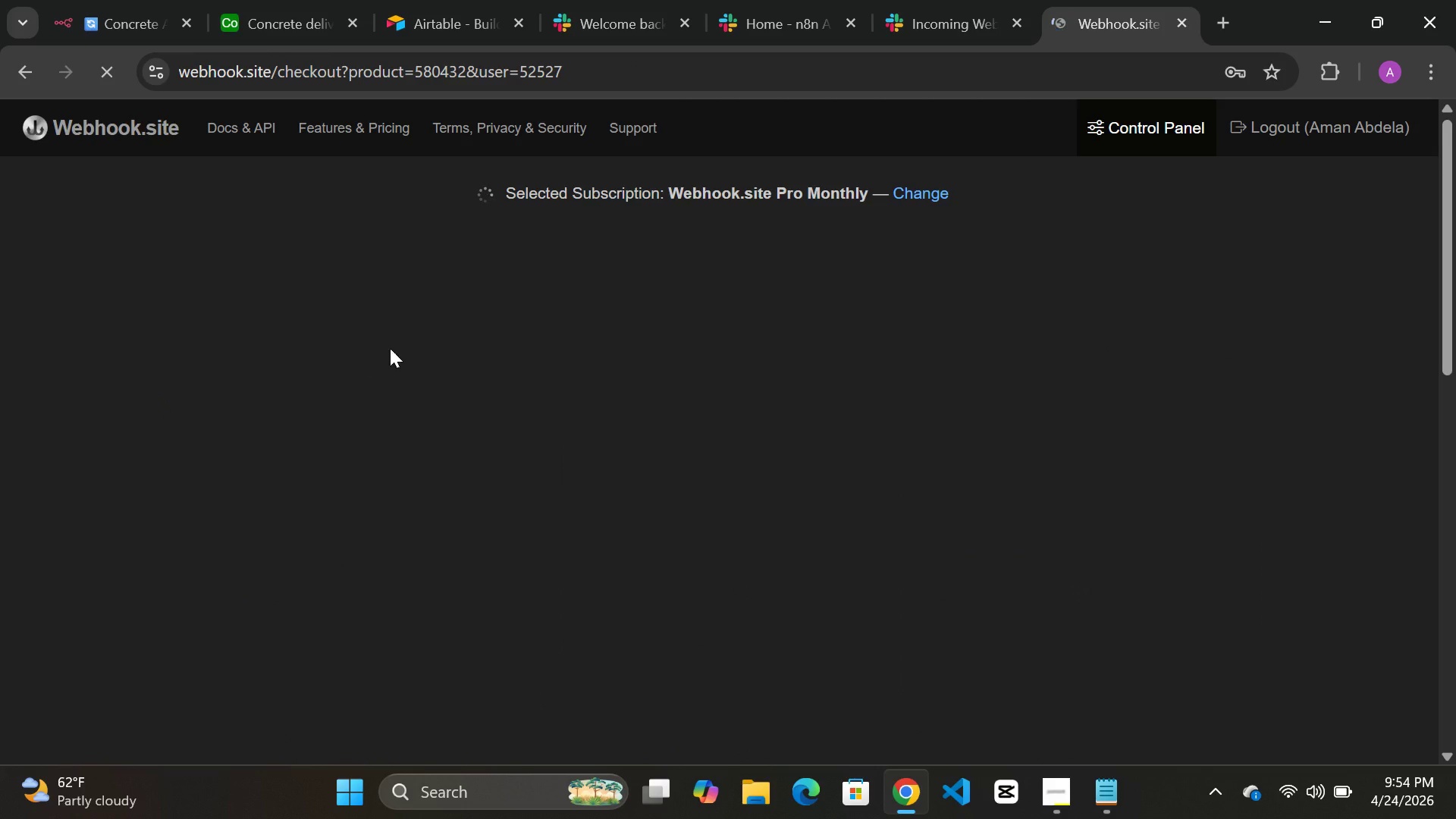 
left_click([1215, 434])
 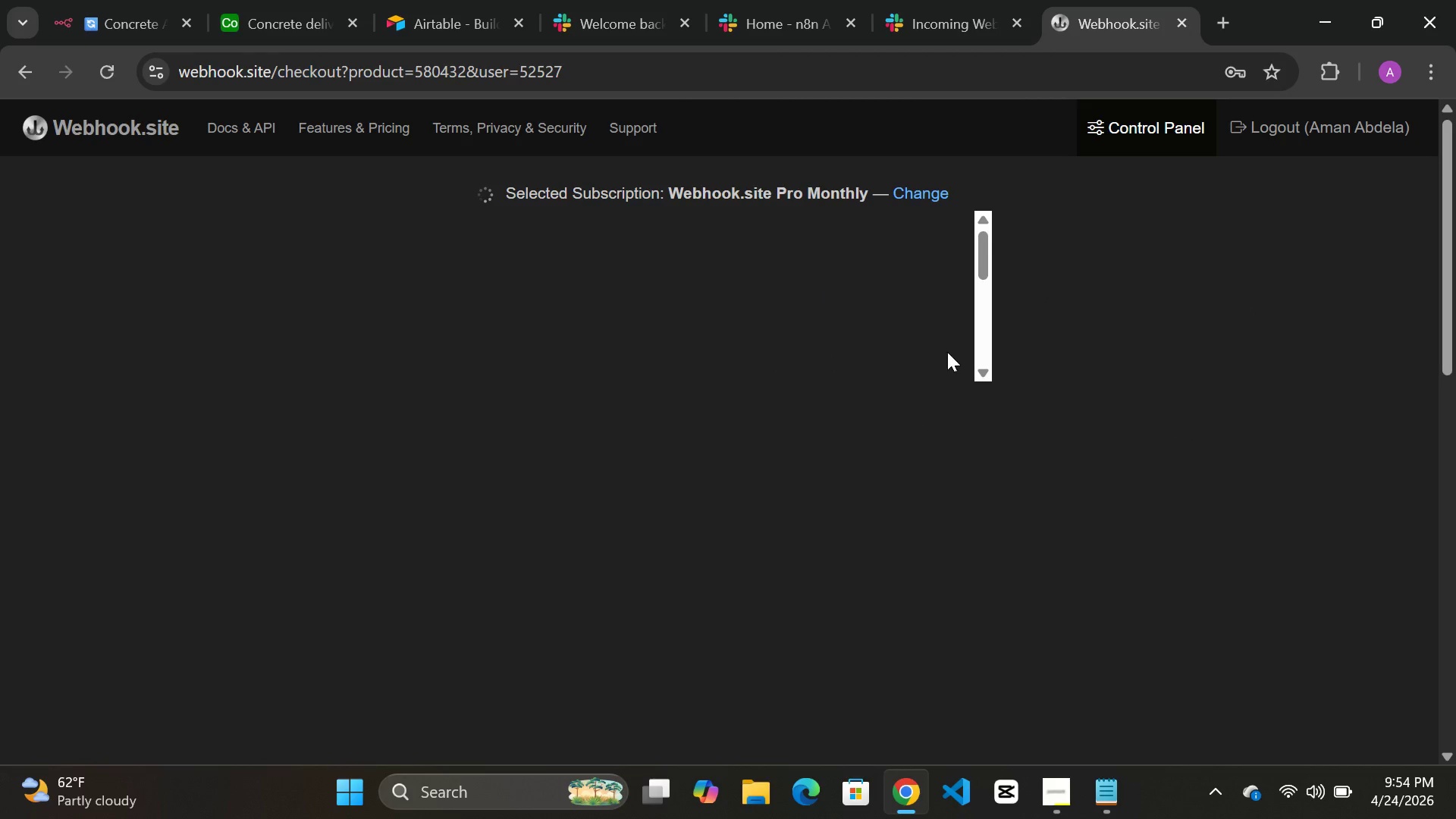 
scroll: coordinate [986, 278], scroll_direction: up, amount: 3.0
 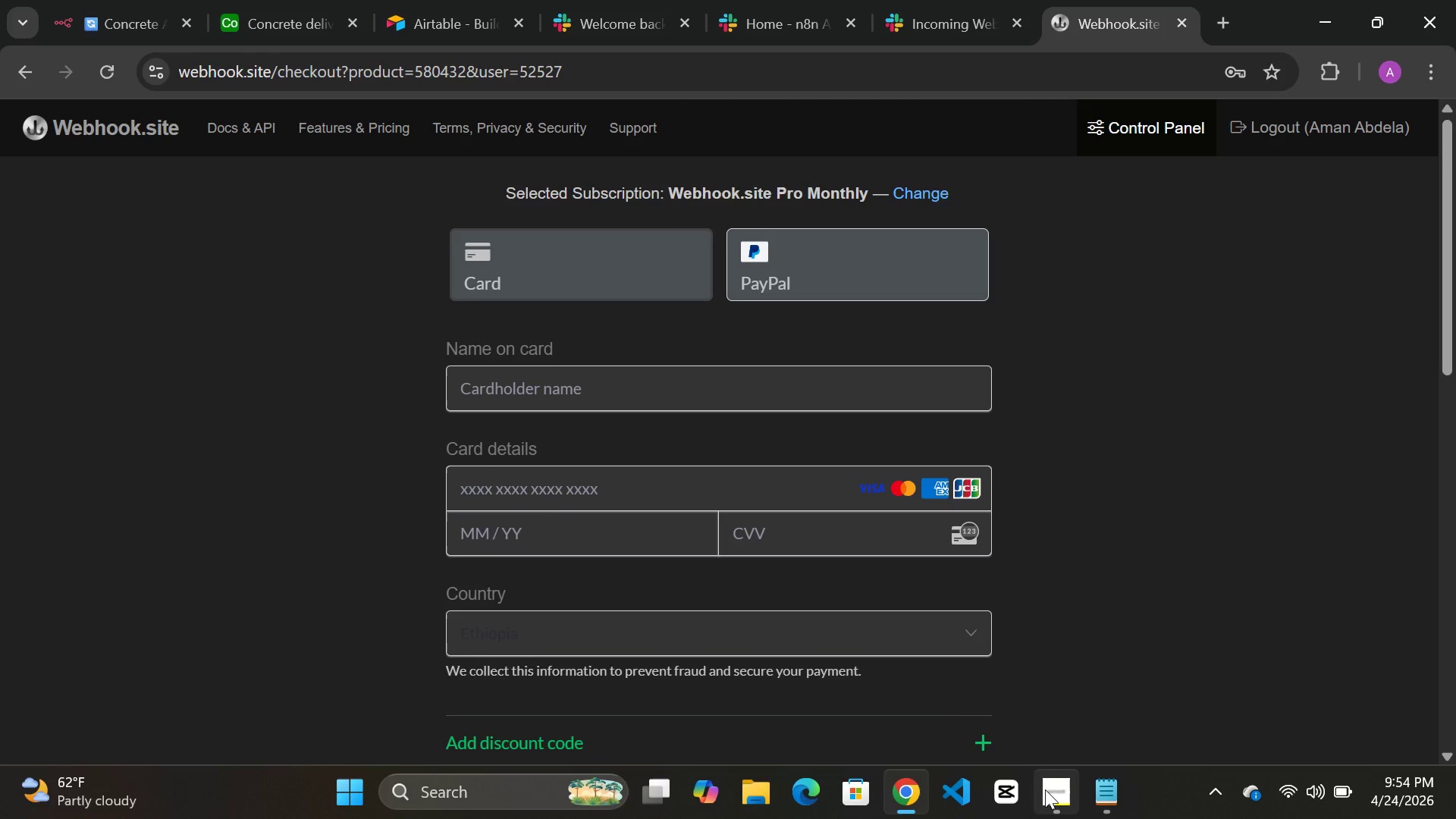 
left_click([1052, 795])